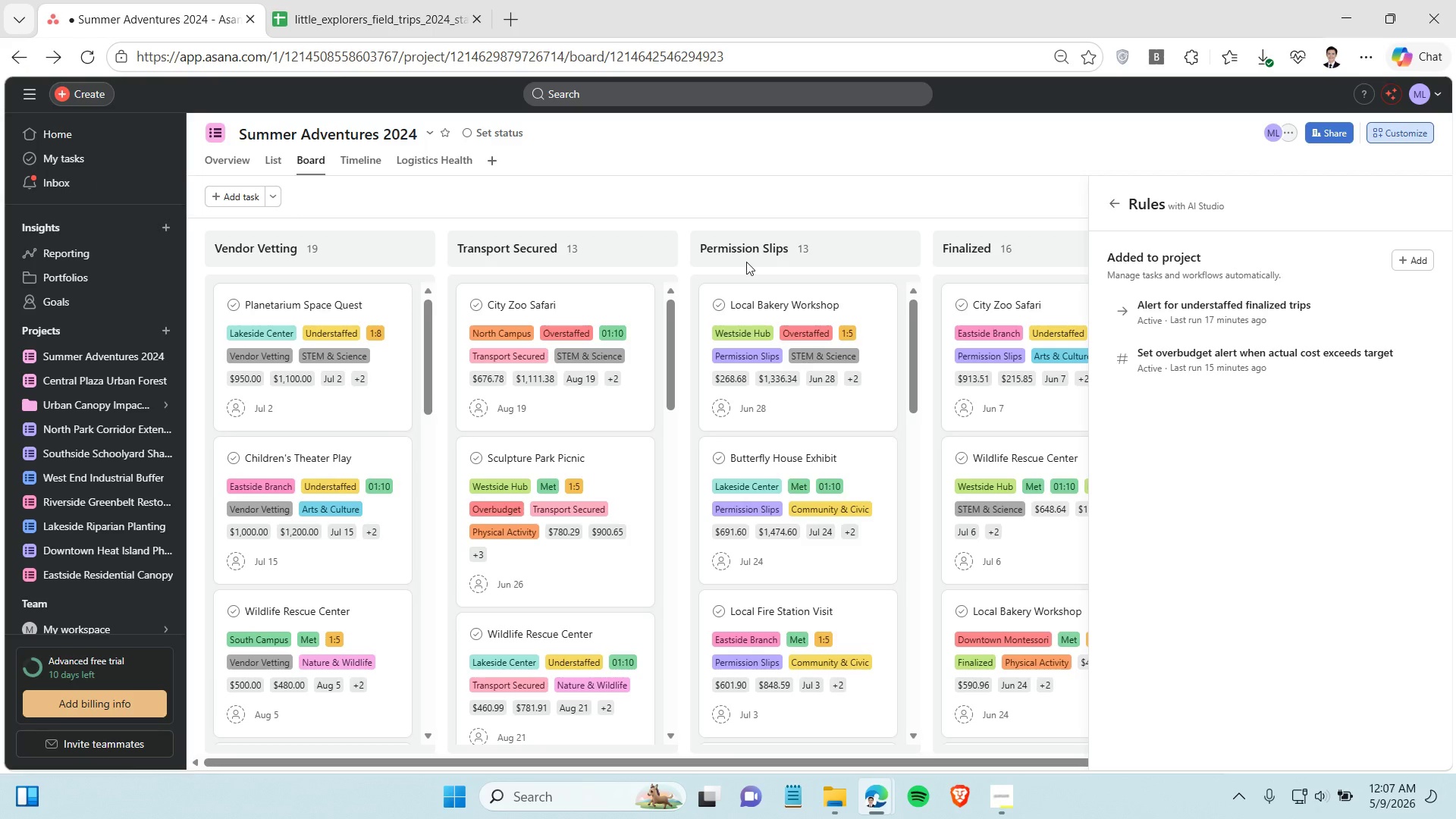 
left_click([786, 202])
 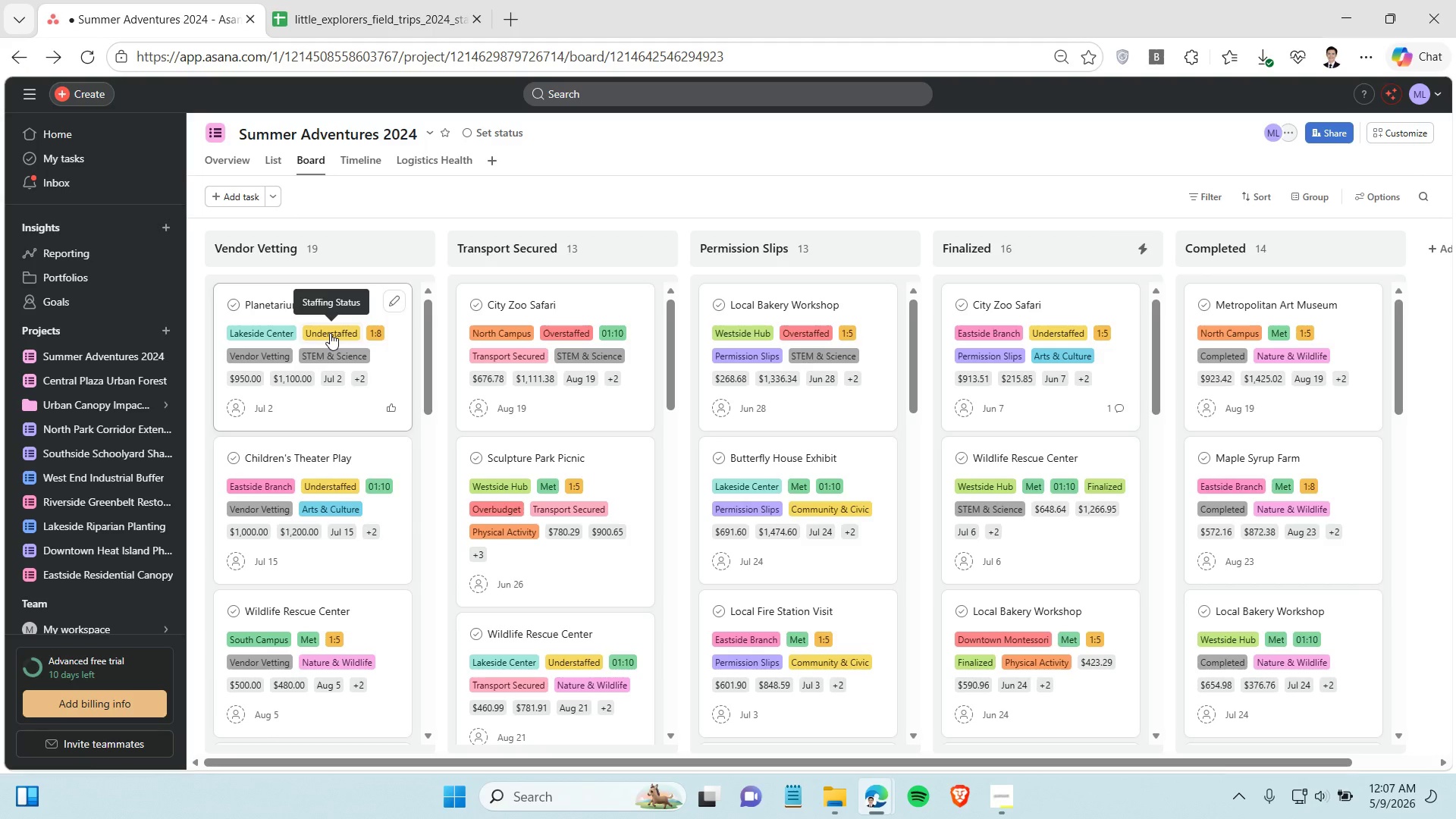 
wait(5.17)
 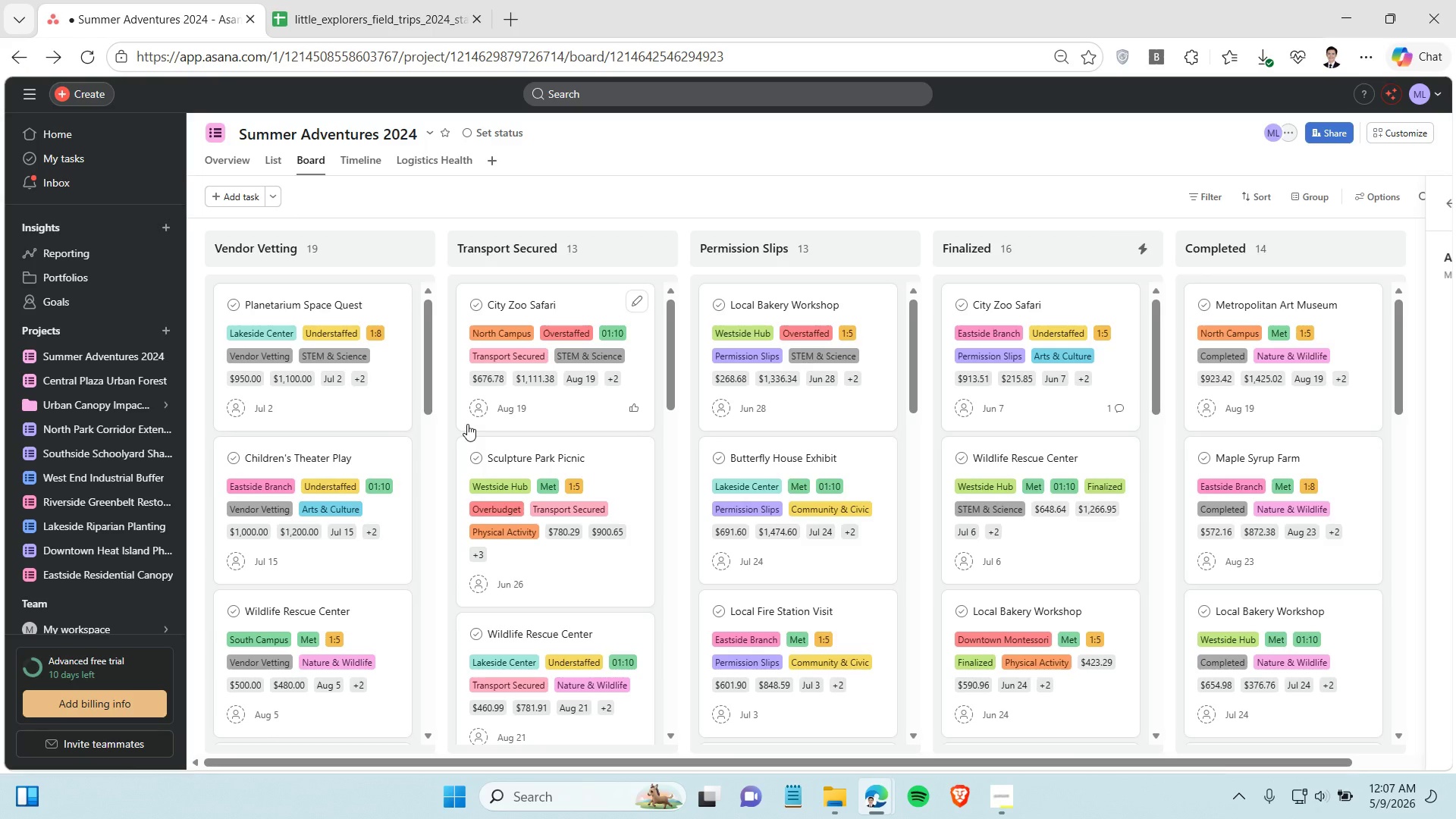 
left_click_drag(start_coordinate=[289, 293], to_coordinate=[1028, 293])
 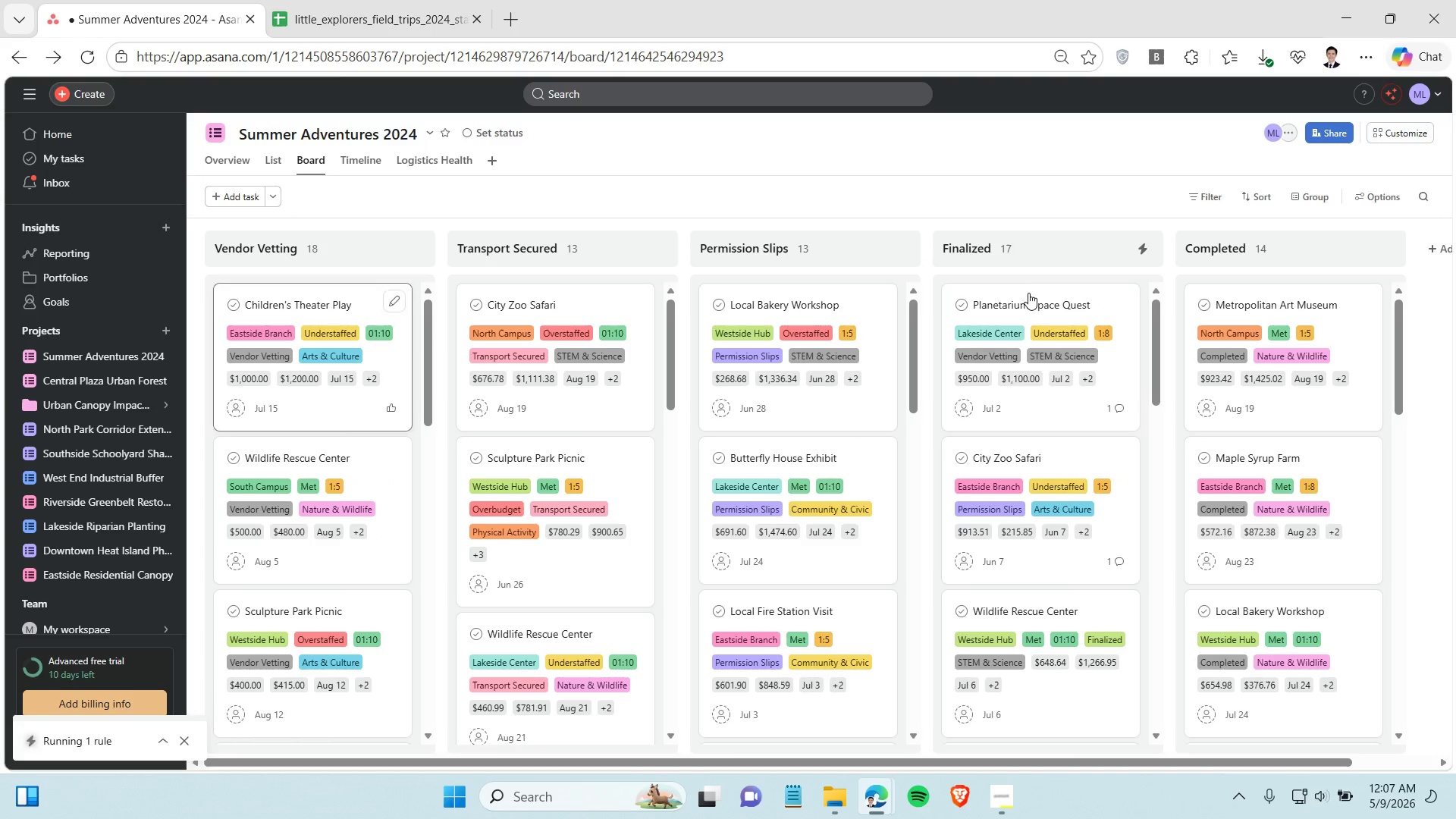 
left_click([1115, 407])
 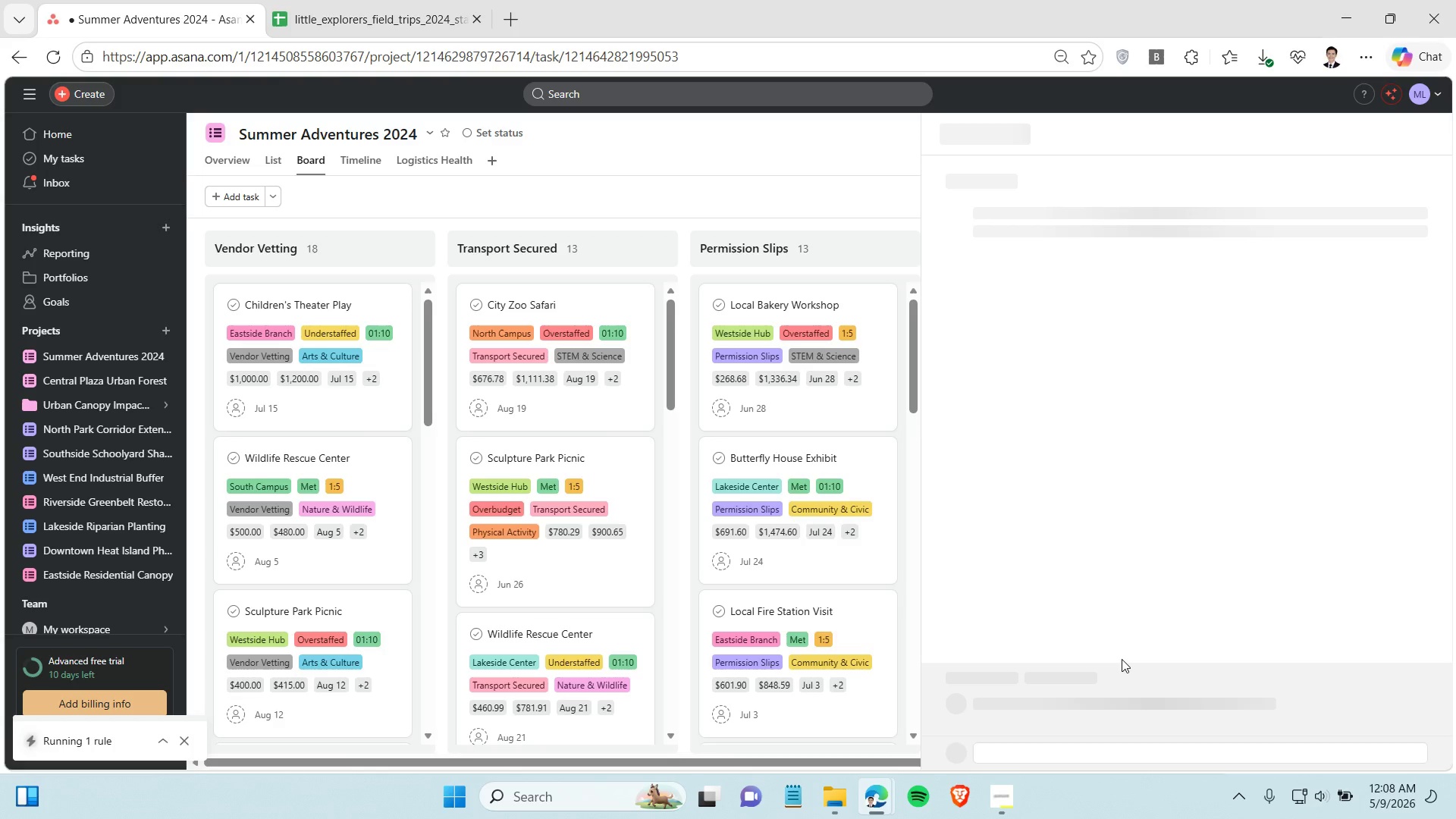 
scroll: coordinate [1125, 661], scroll_direction: down, amount: 1.0
 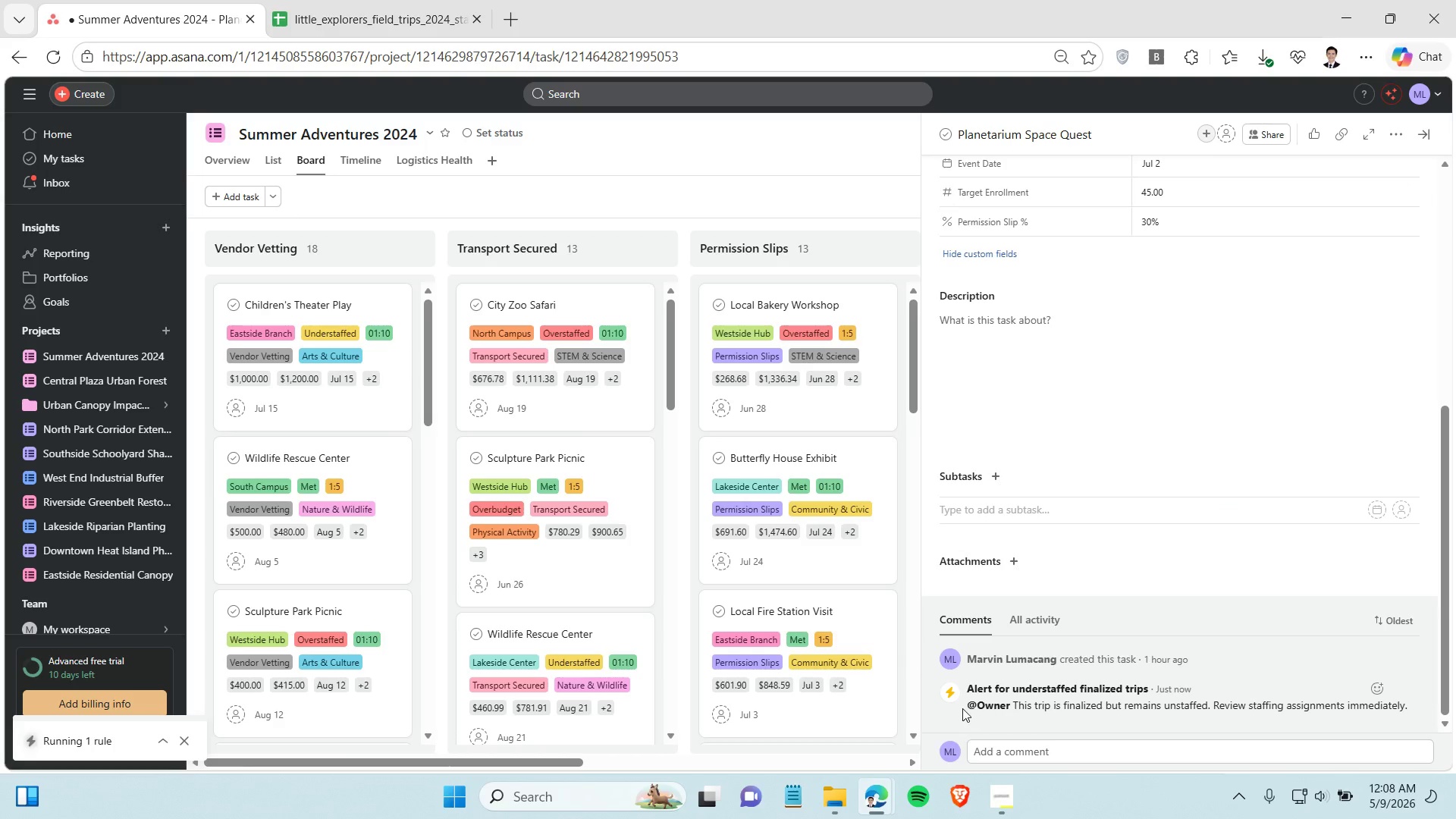 
left_click([963, 707])
 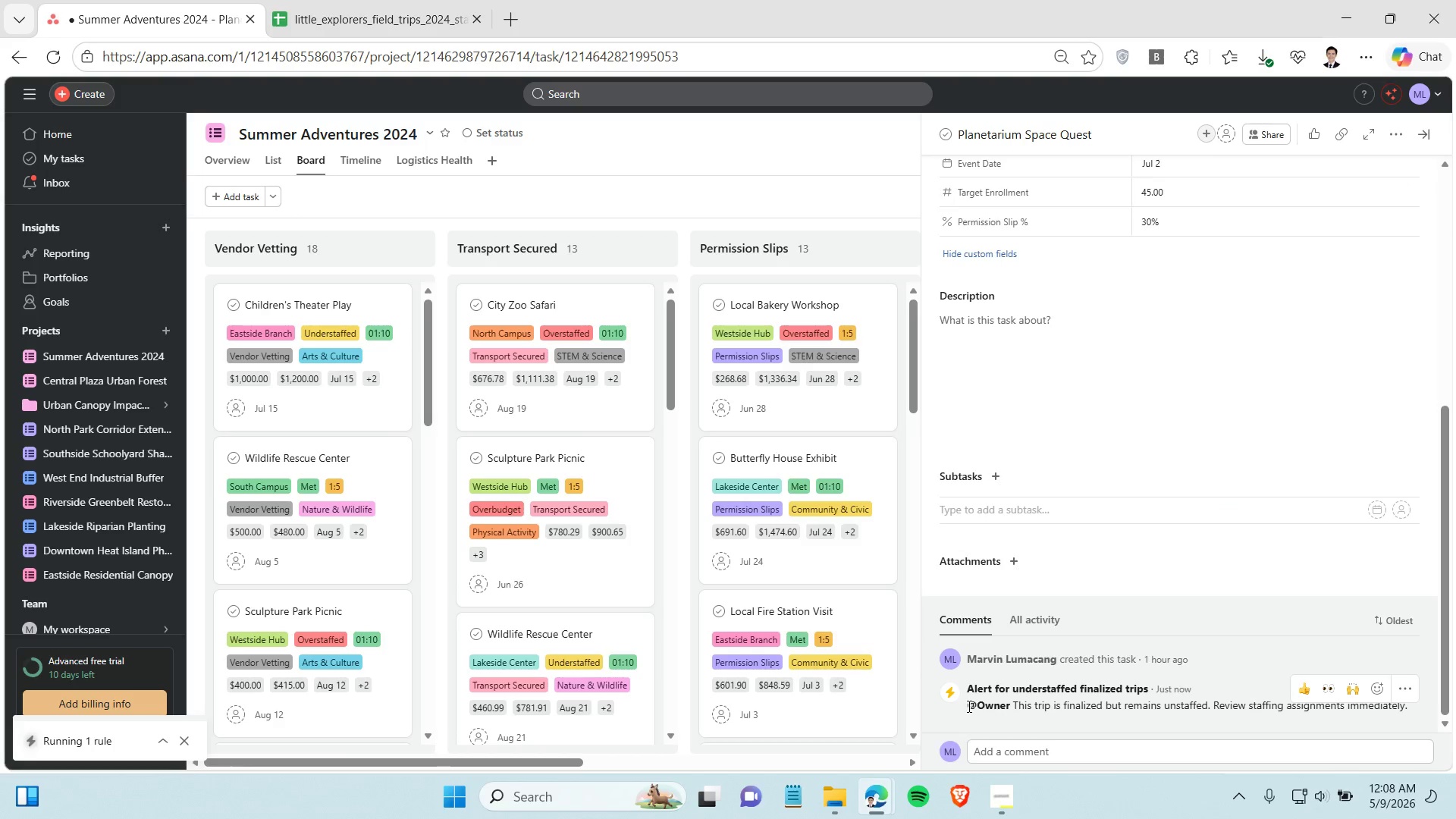 
left_click_drag(start_coordinate=[968, 706], to_coordinate=[1410, 713])
 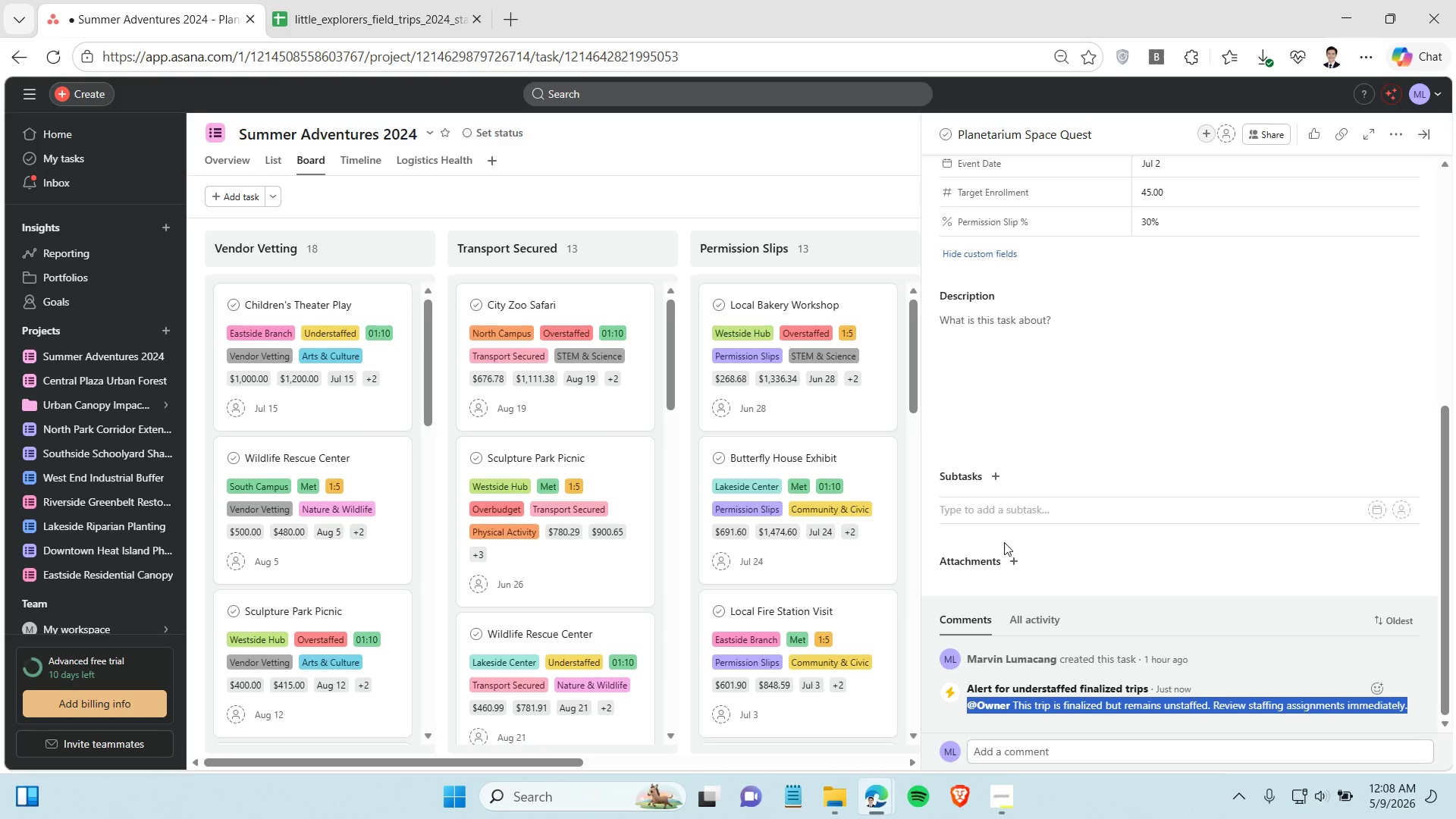 
left_click([984, 538])
 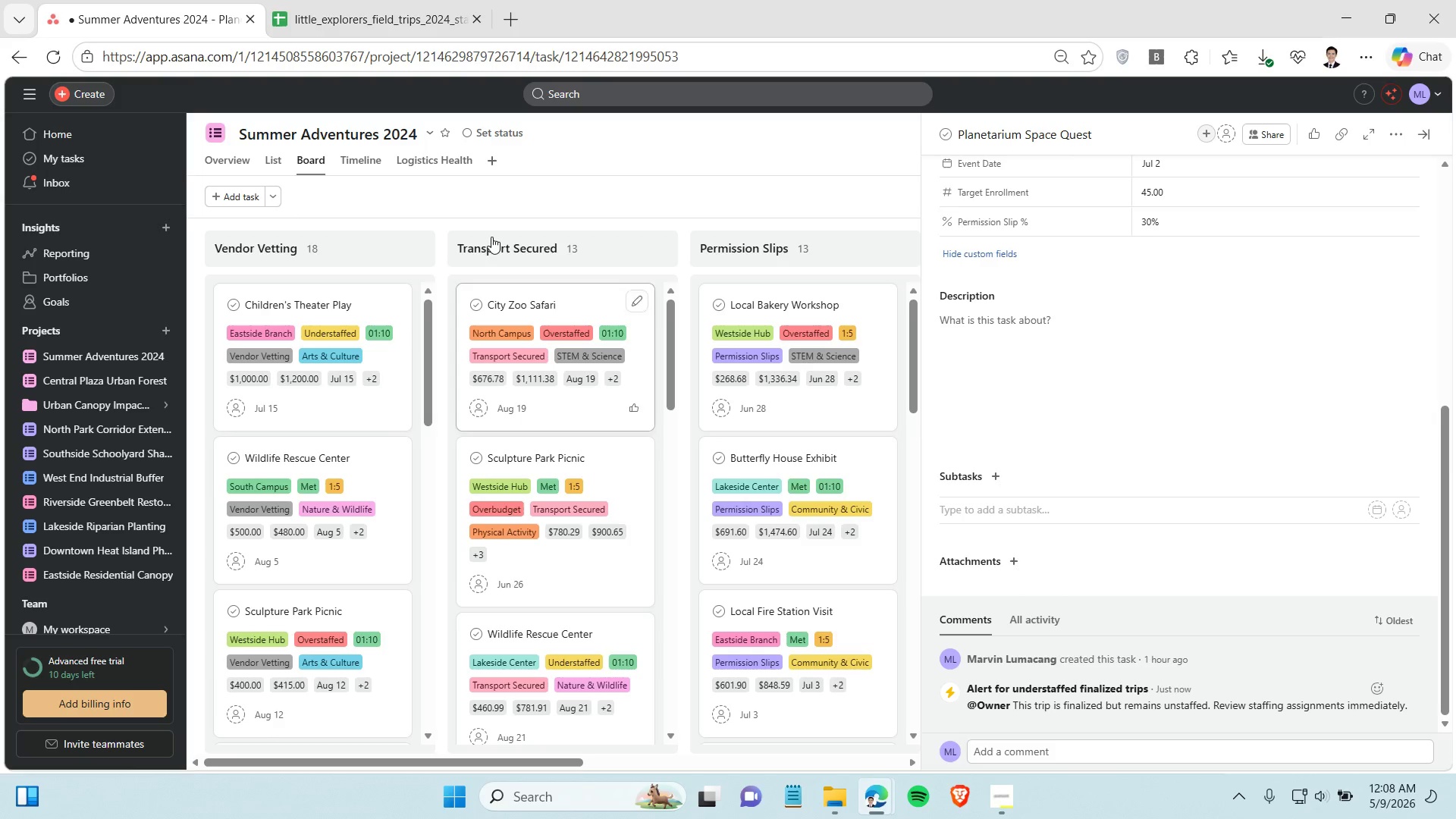 
left_click([519, 193])
 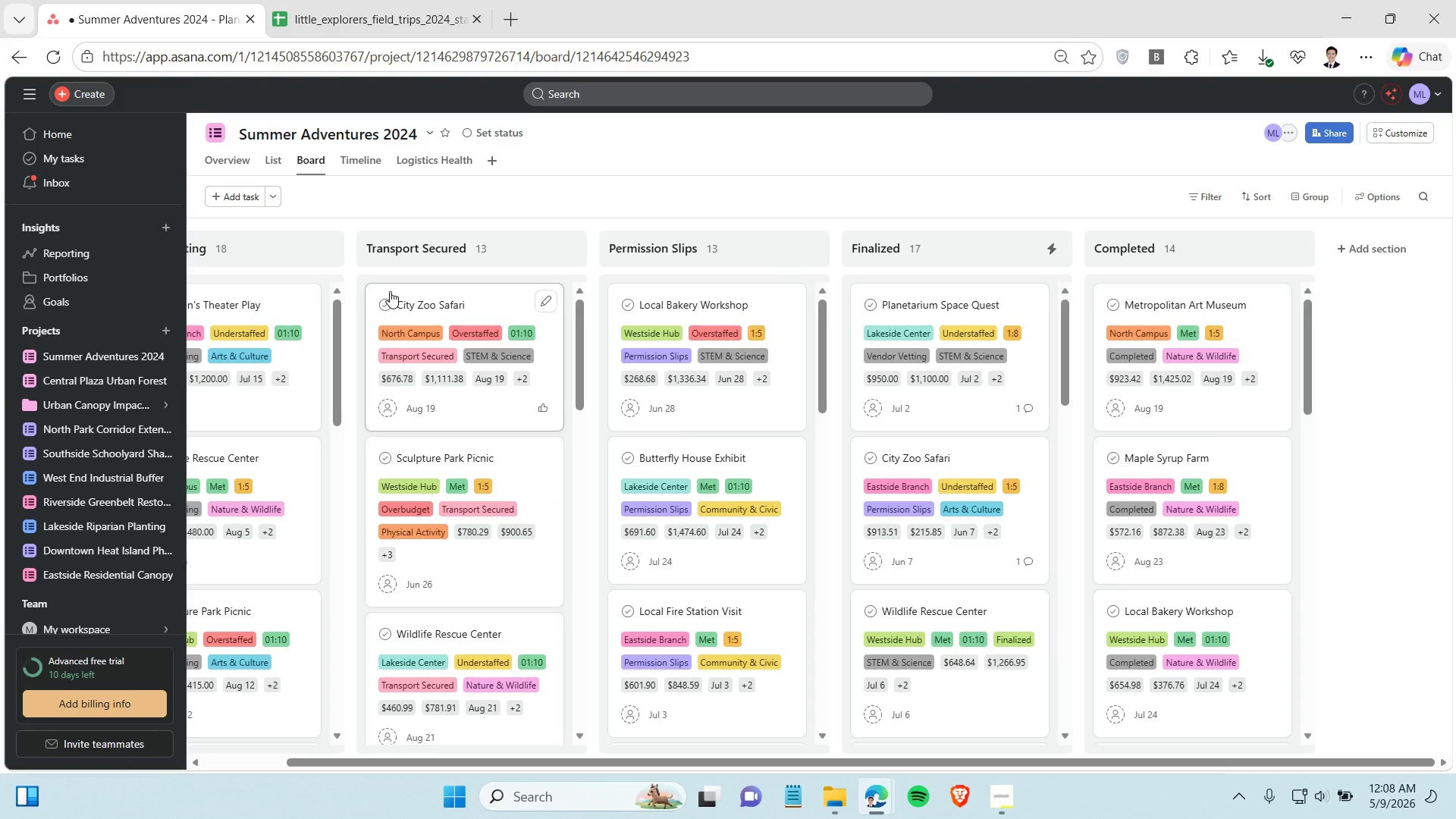 
left_click_drag(start_coordinate=[487, 761], to_coordinate=[416, 761])
 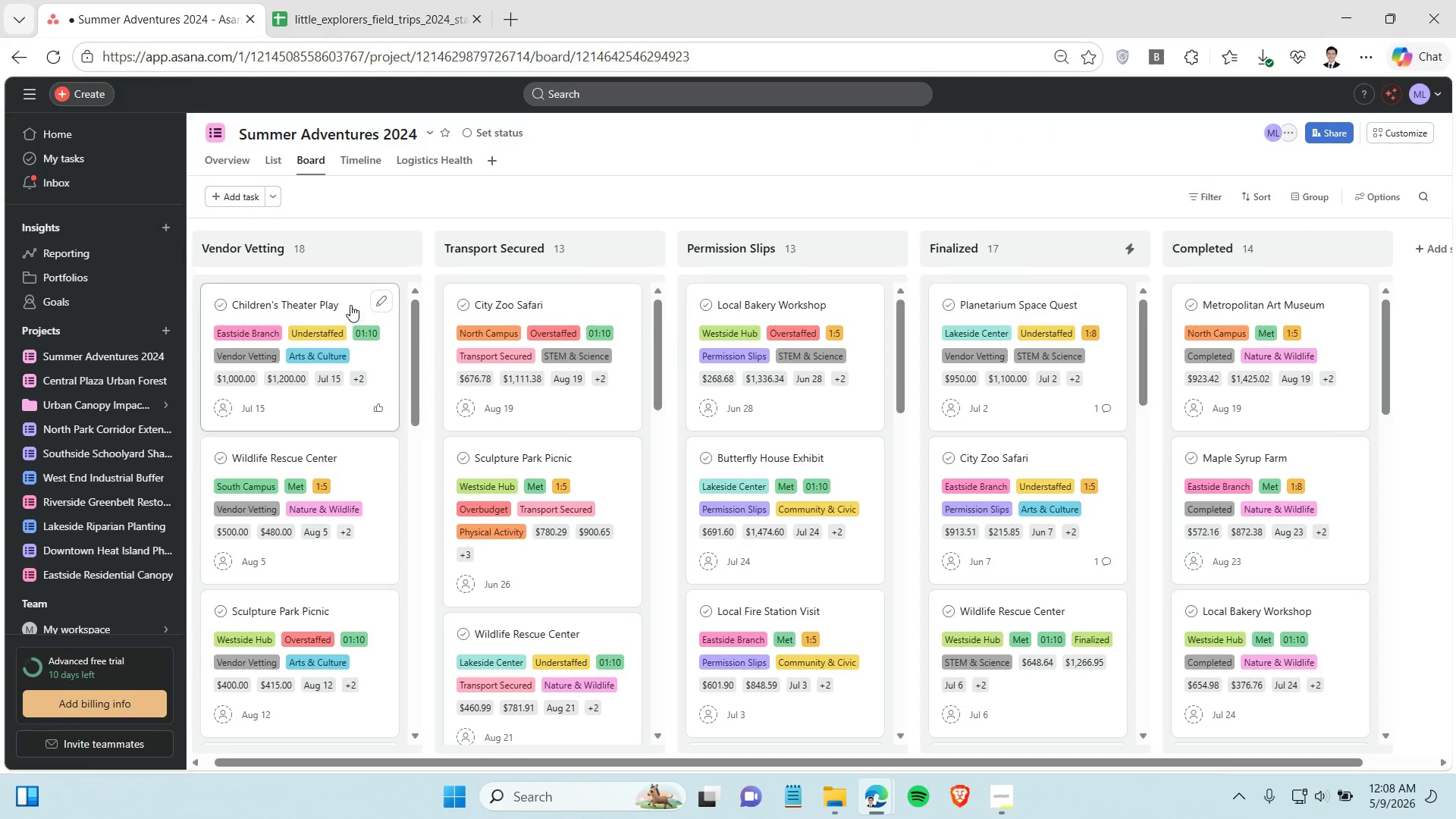 
left_click_drag(start_coordinate=[350, 305], to_coordinate=[1094, 301])
 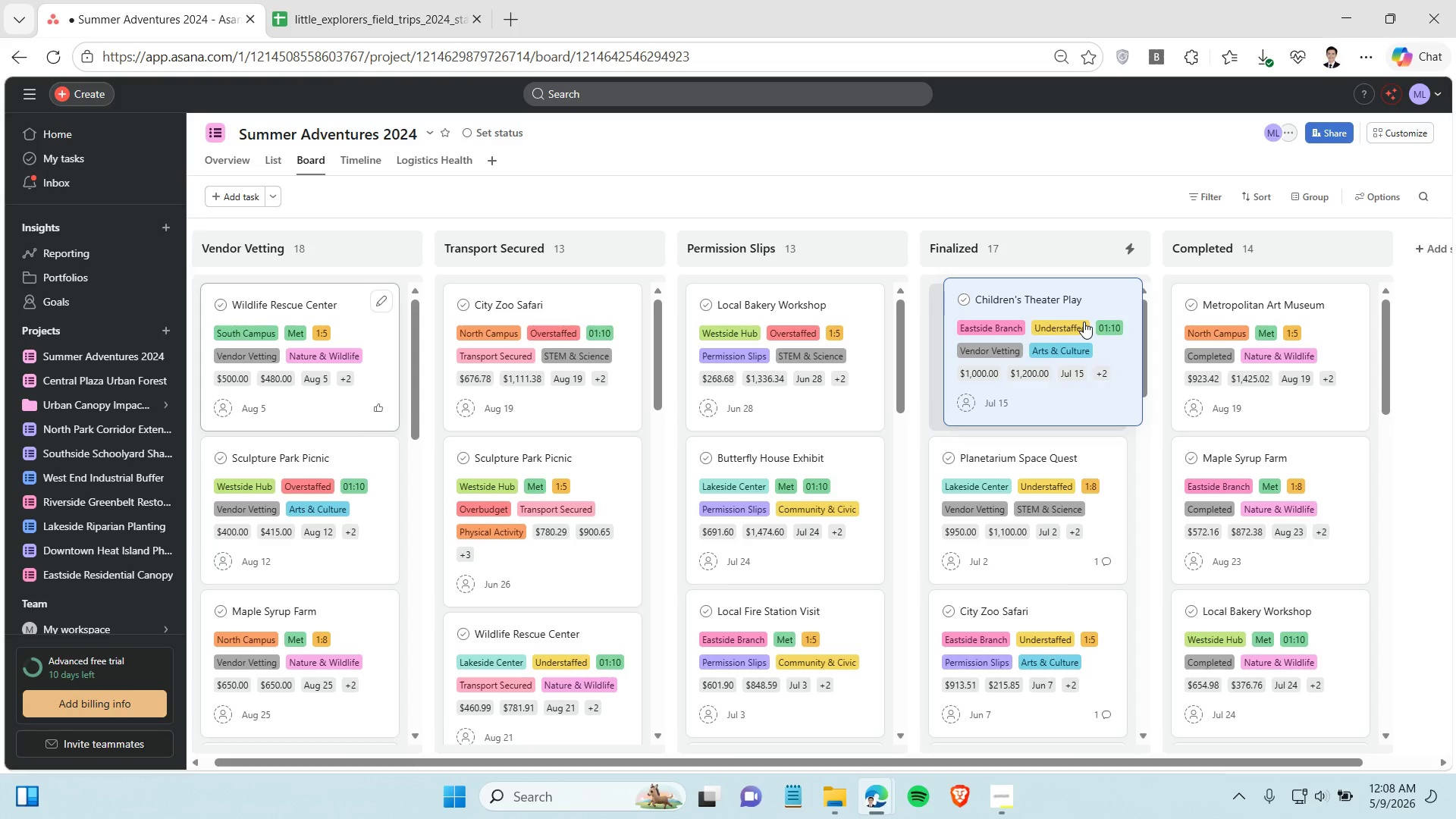 
mouse_move([1054, 395])
 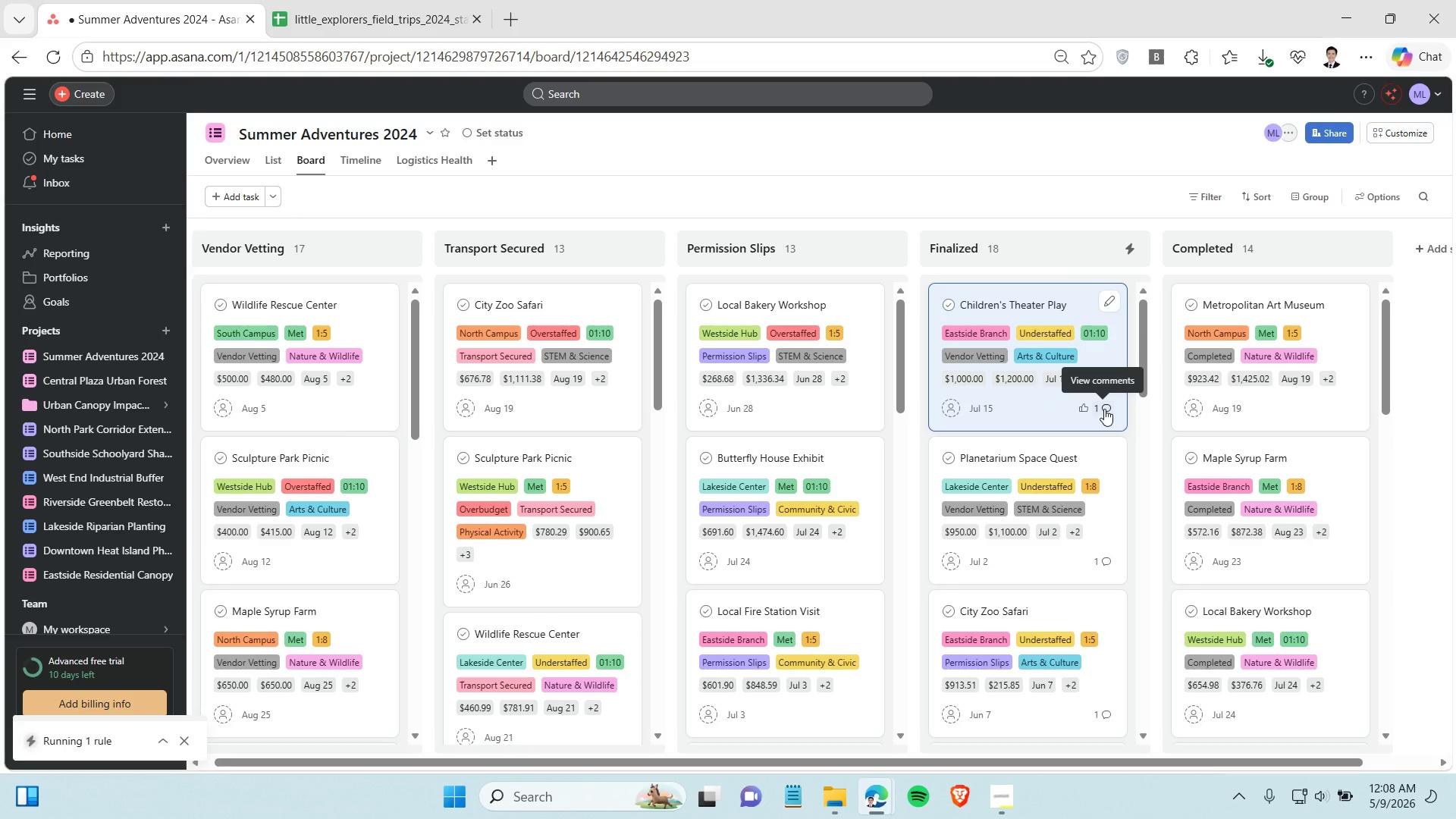 
left_click([1104, 409])
 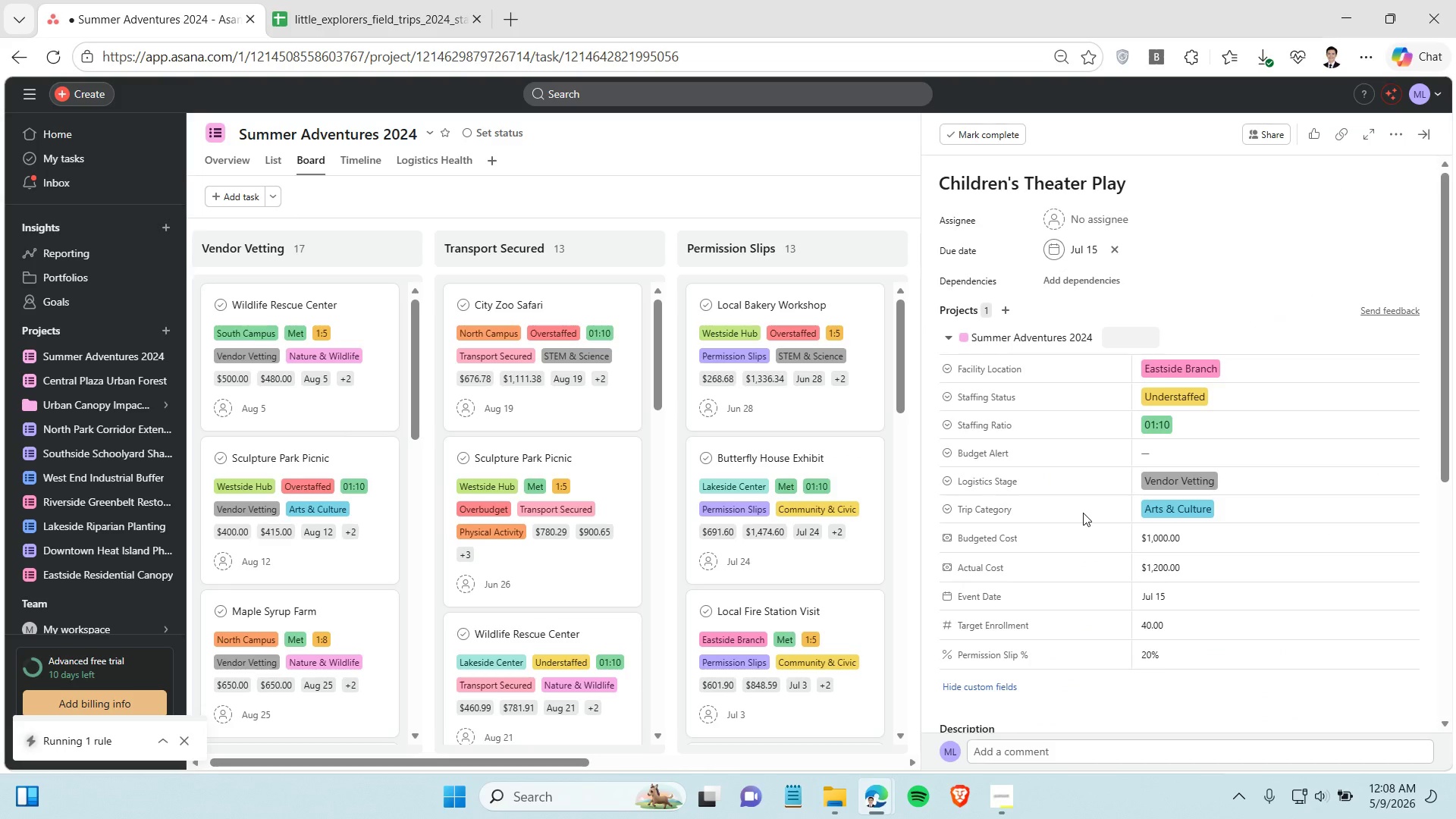 
scroll: coordinate [1079, 509], scroll_direction: down, amount: 3.0
 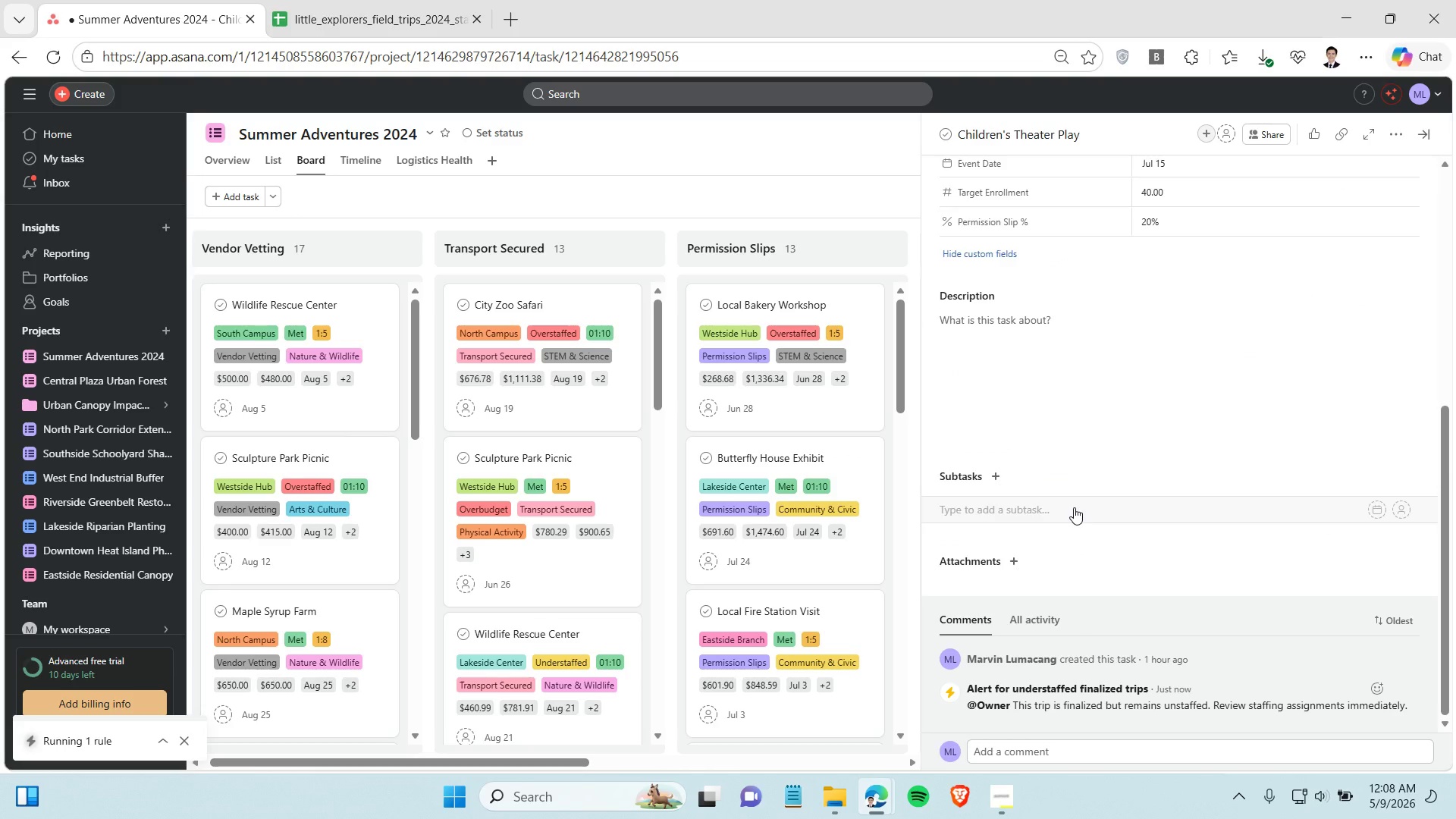 
left_click([692, 185])
 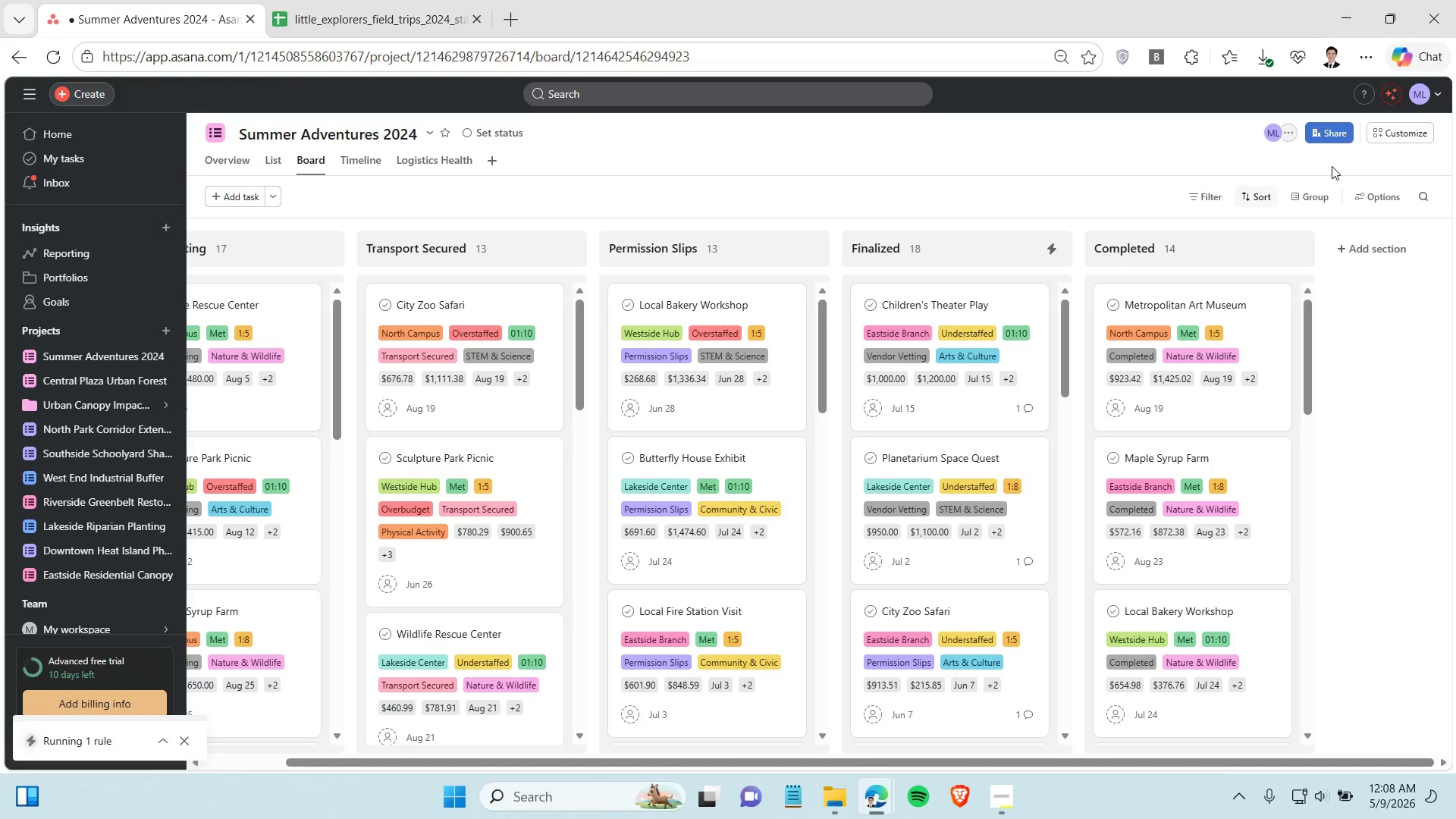 
scroll: coordinate [1076, 501], scroll_direction: up, amount: 4.0
 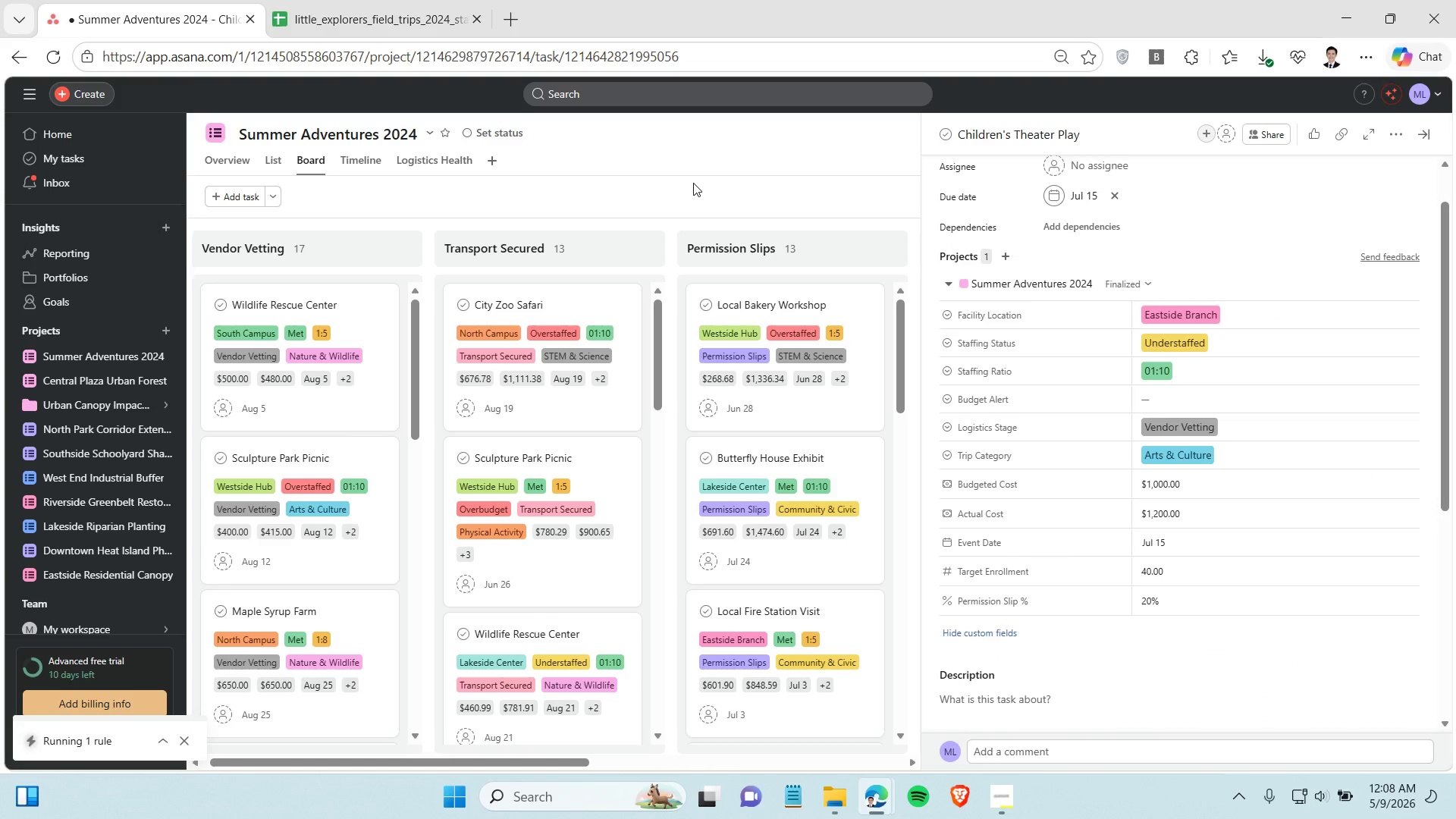 
left_click([1428, 137])
 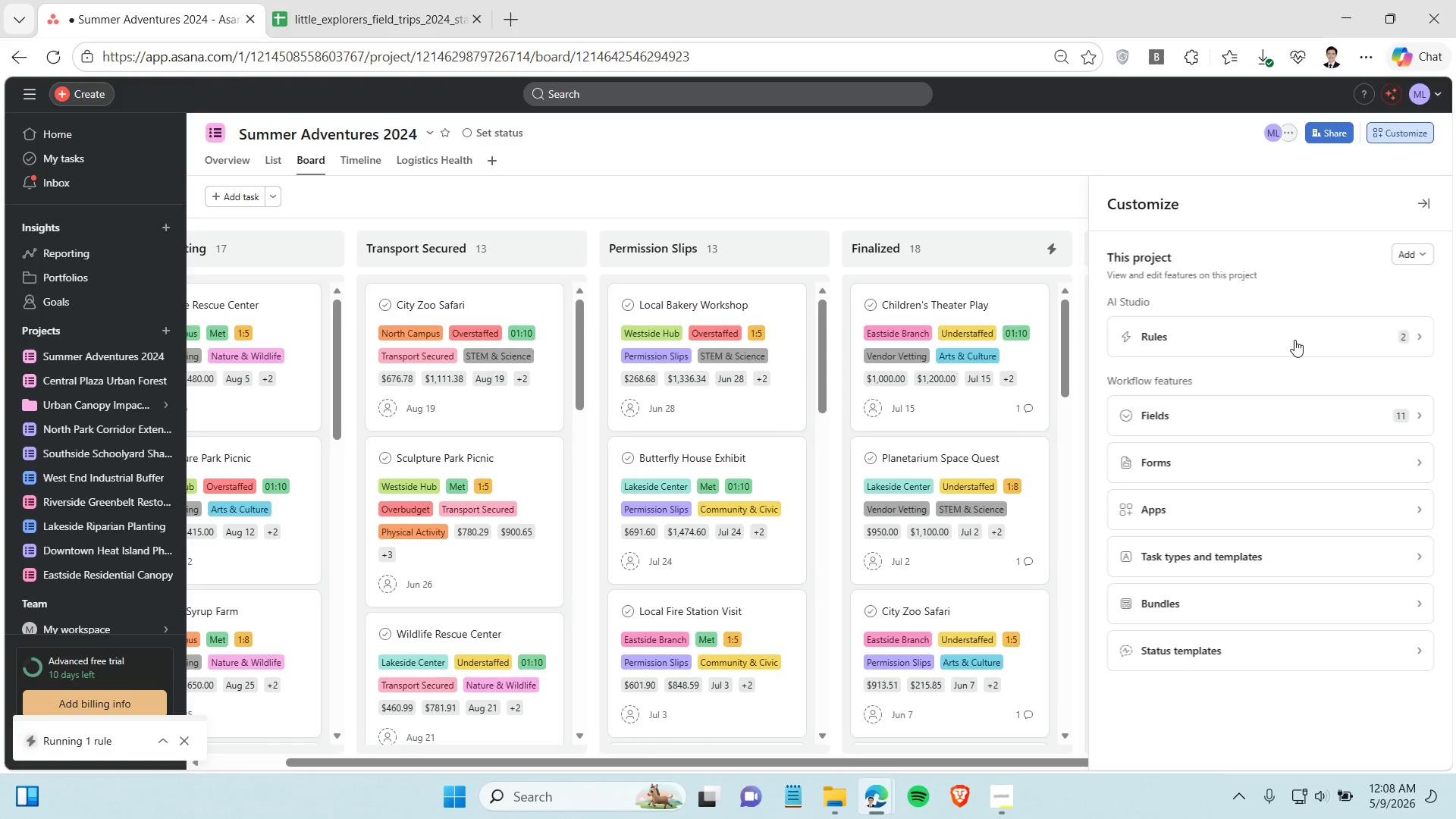 
left_click([1303, 334])
 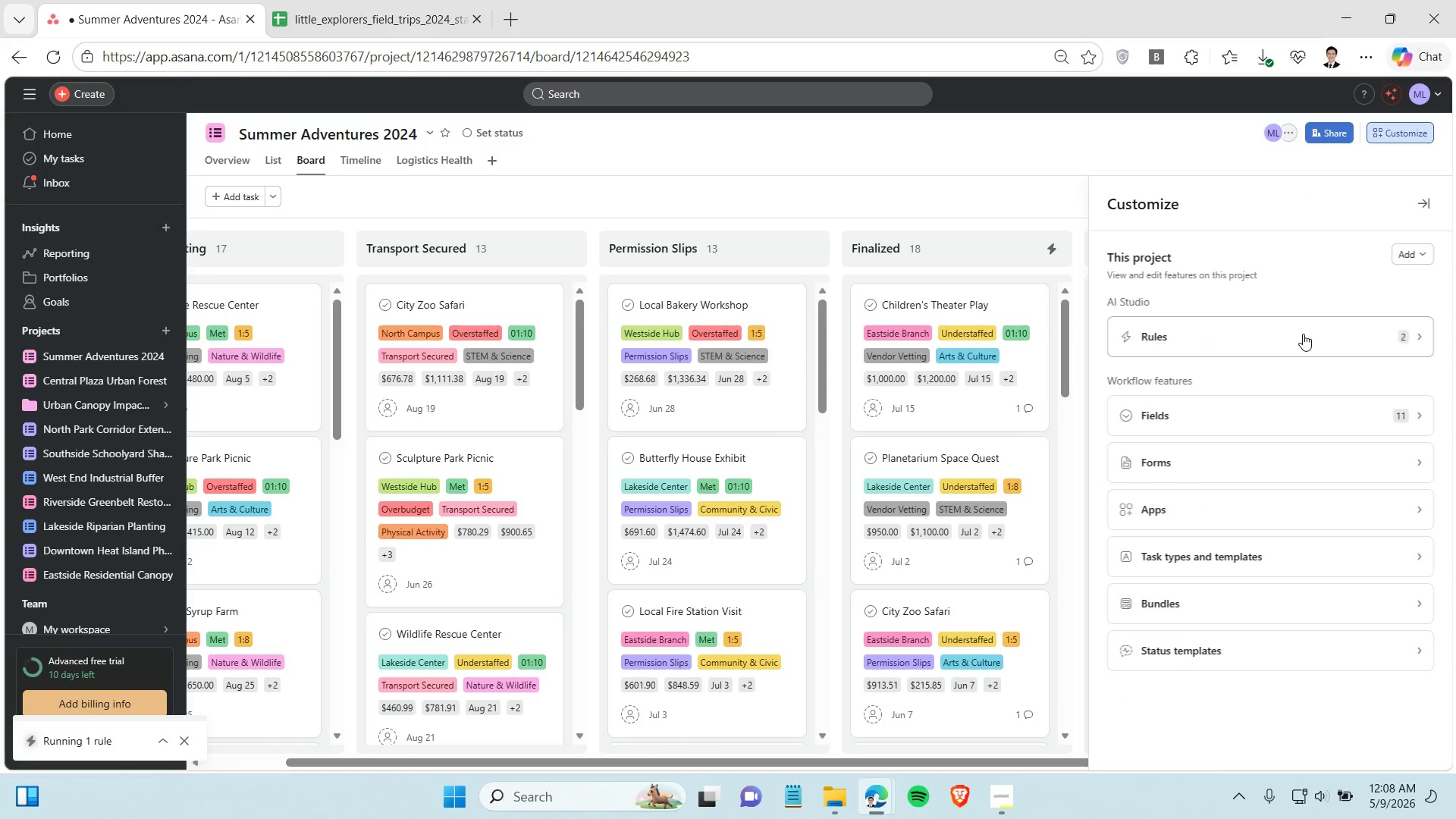 
left_click([1271, 366])
 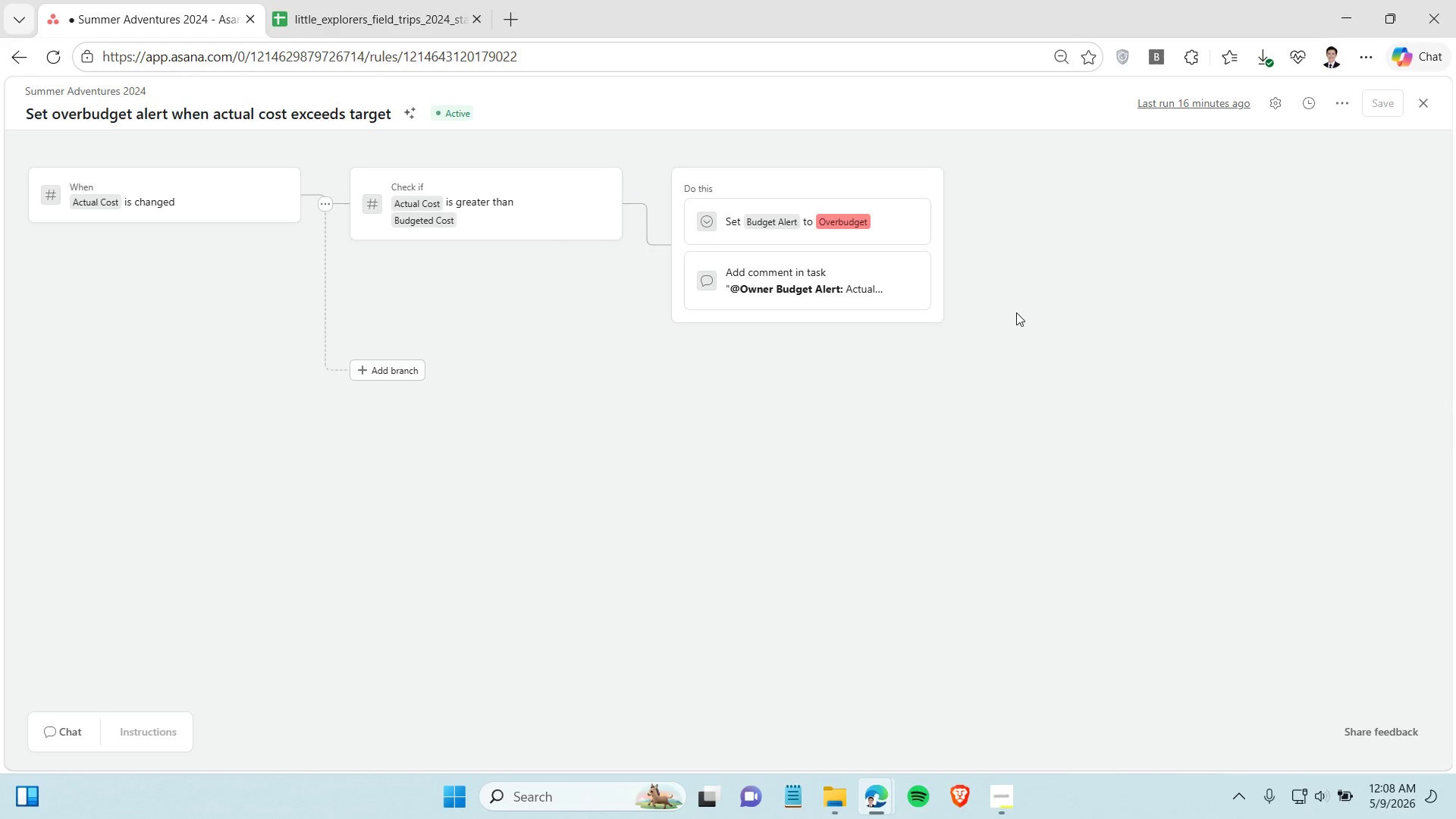 
wait(11.27)
 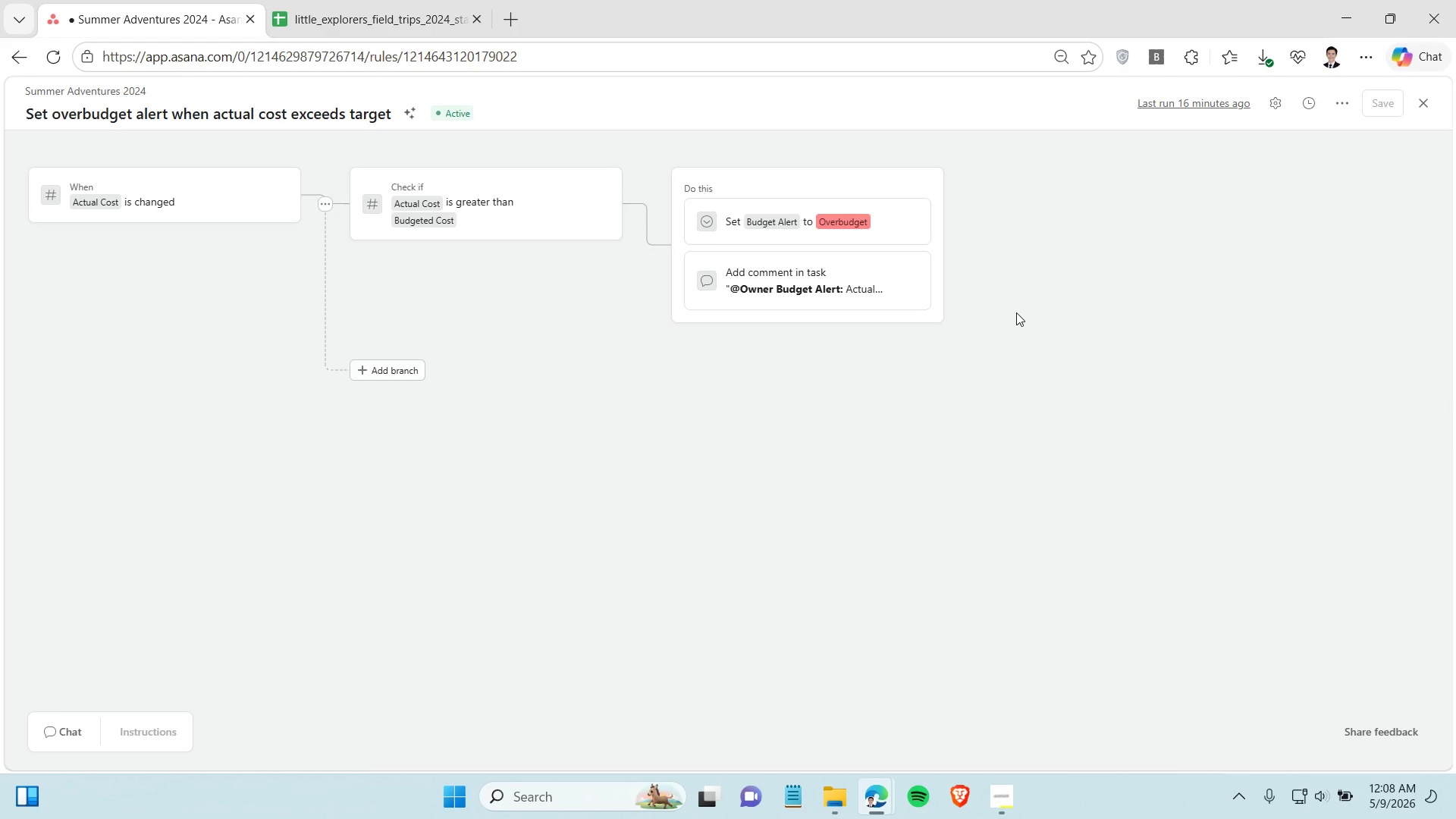 
left_click([20, 52])
 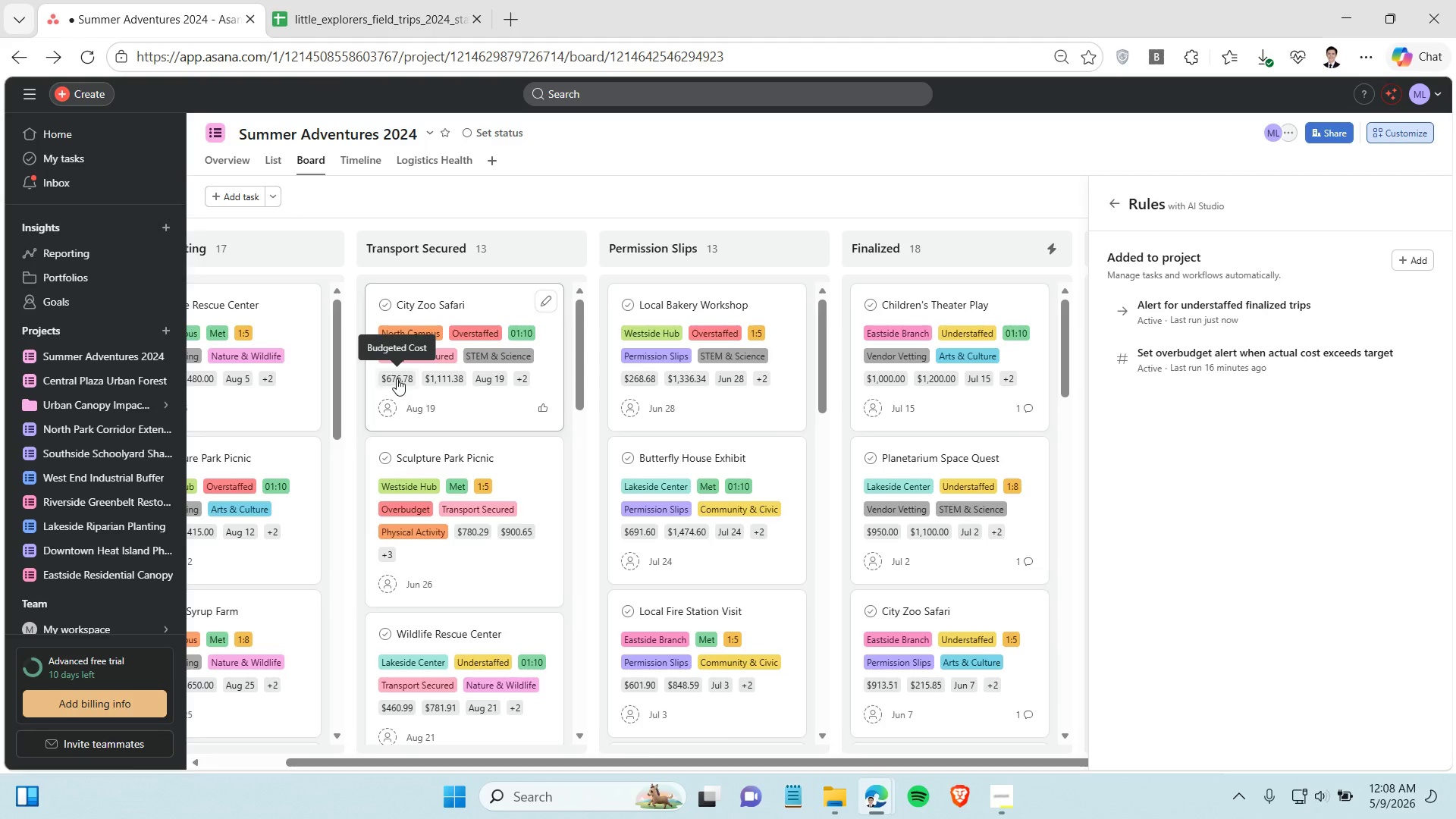 
wait(6.59)
 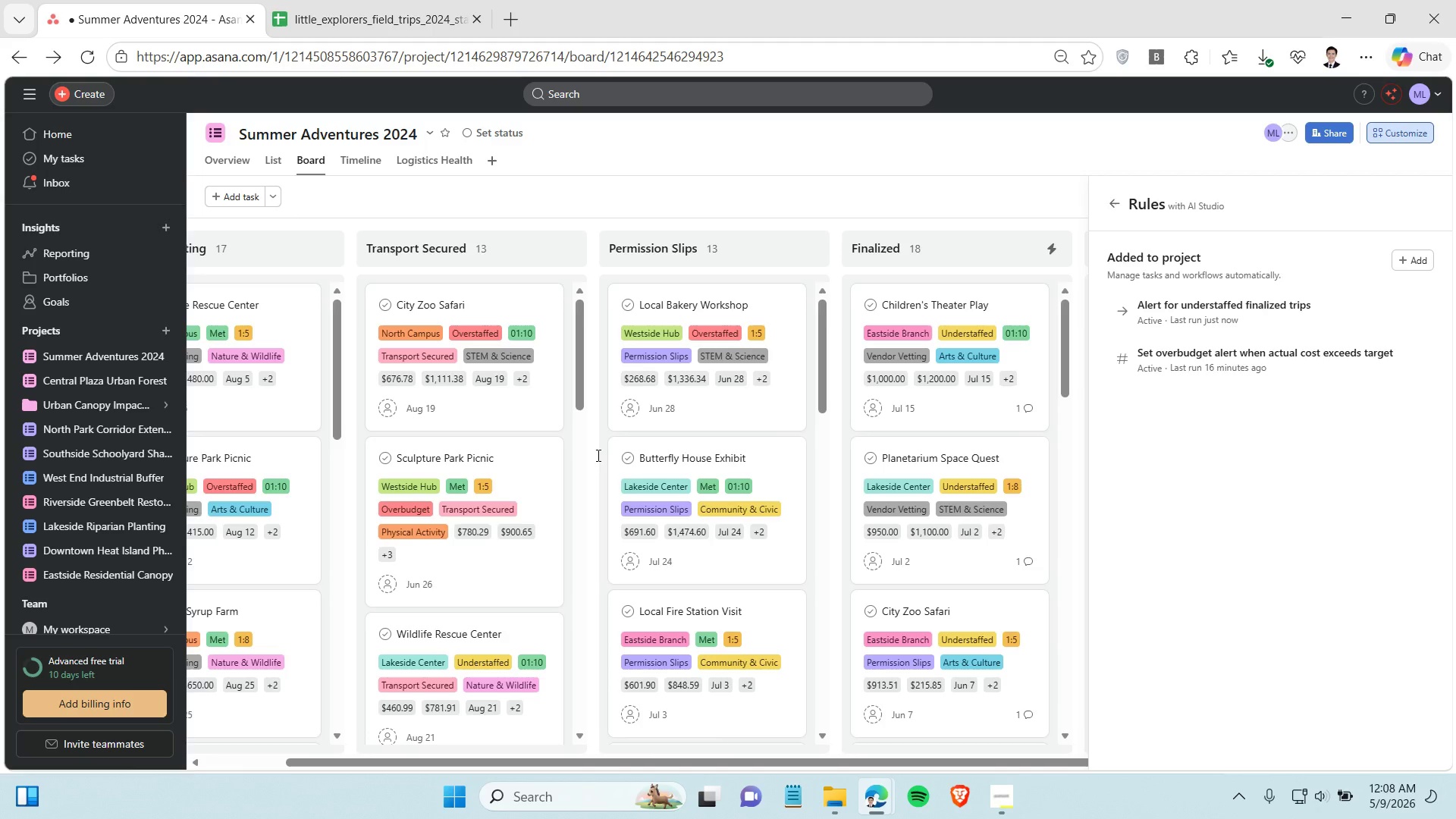 
scroll: coordinate [441, 519], scroll_direction: down, amount: 3.0
 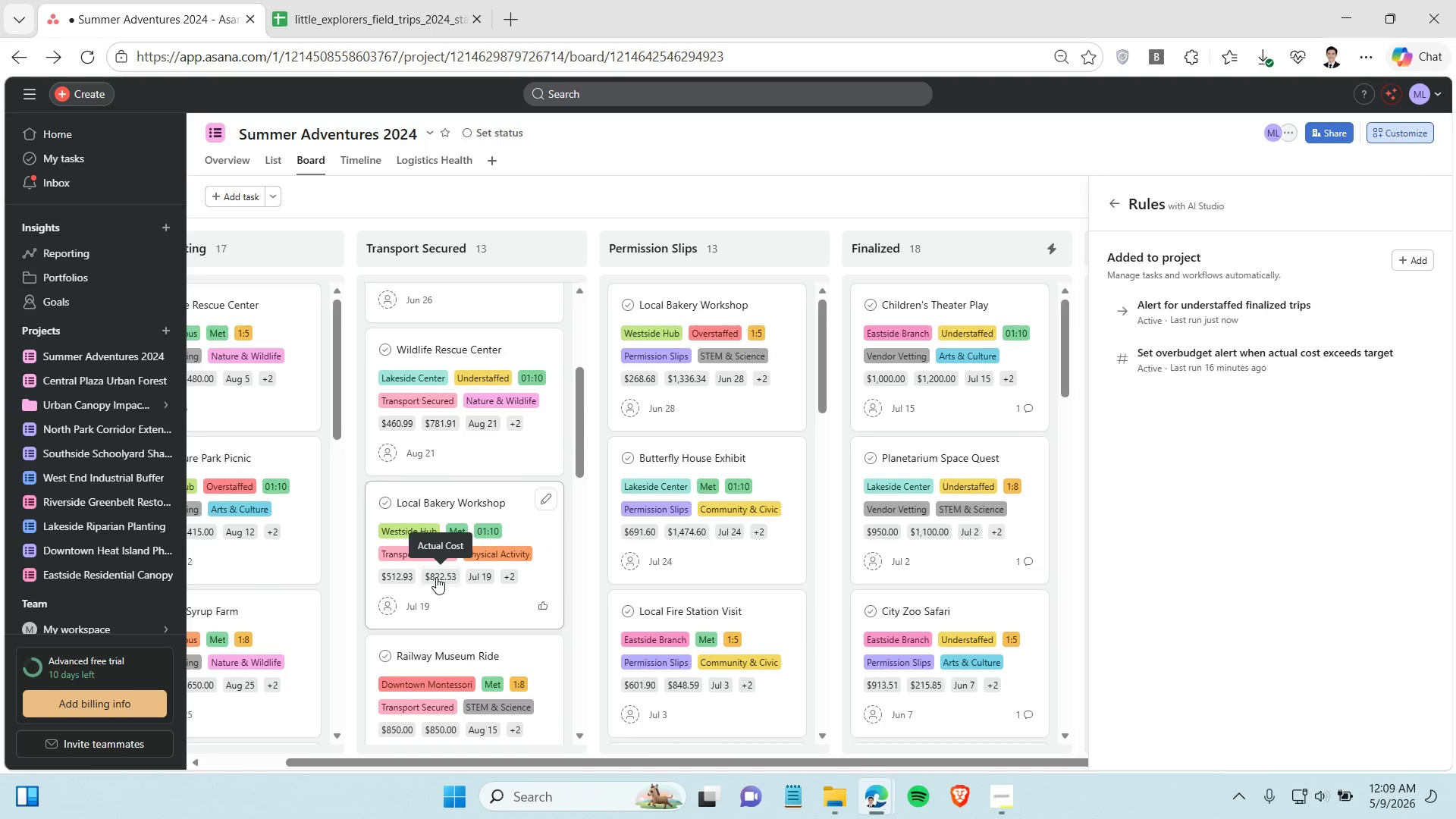 
left_click([436, 577])
 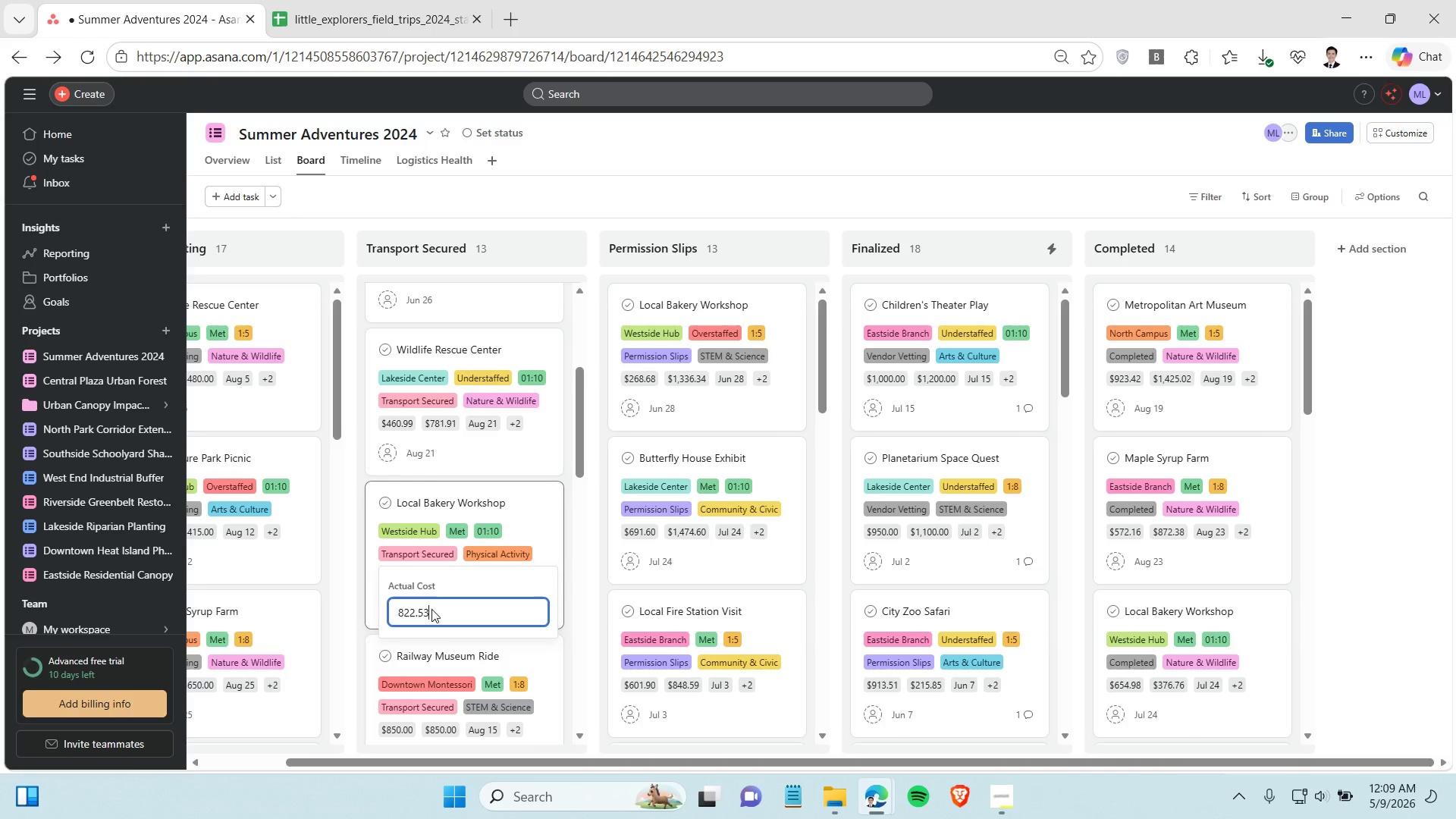 
key(Backspace)
key(Backspace)
key(Backspace)
key(Backspace)
key(Backspace)
key(Backspace)
key(Backspace)
type(1000)
 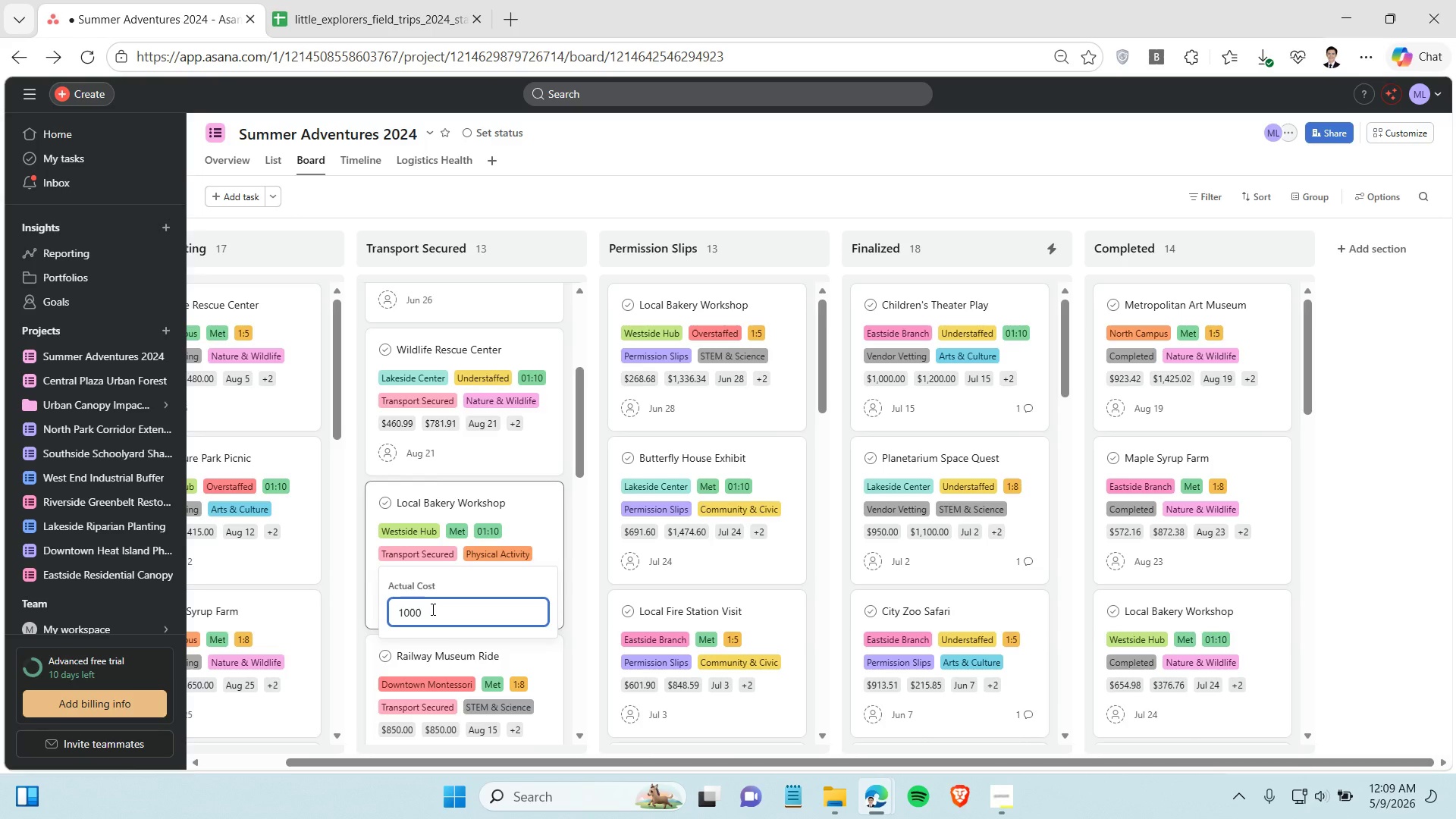 
key(Enter)
 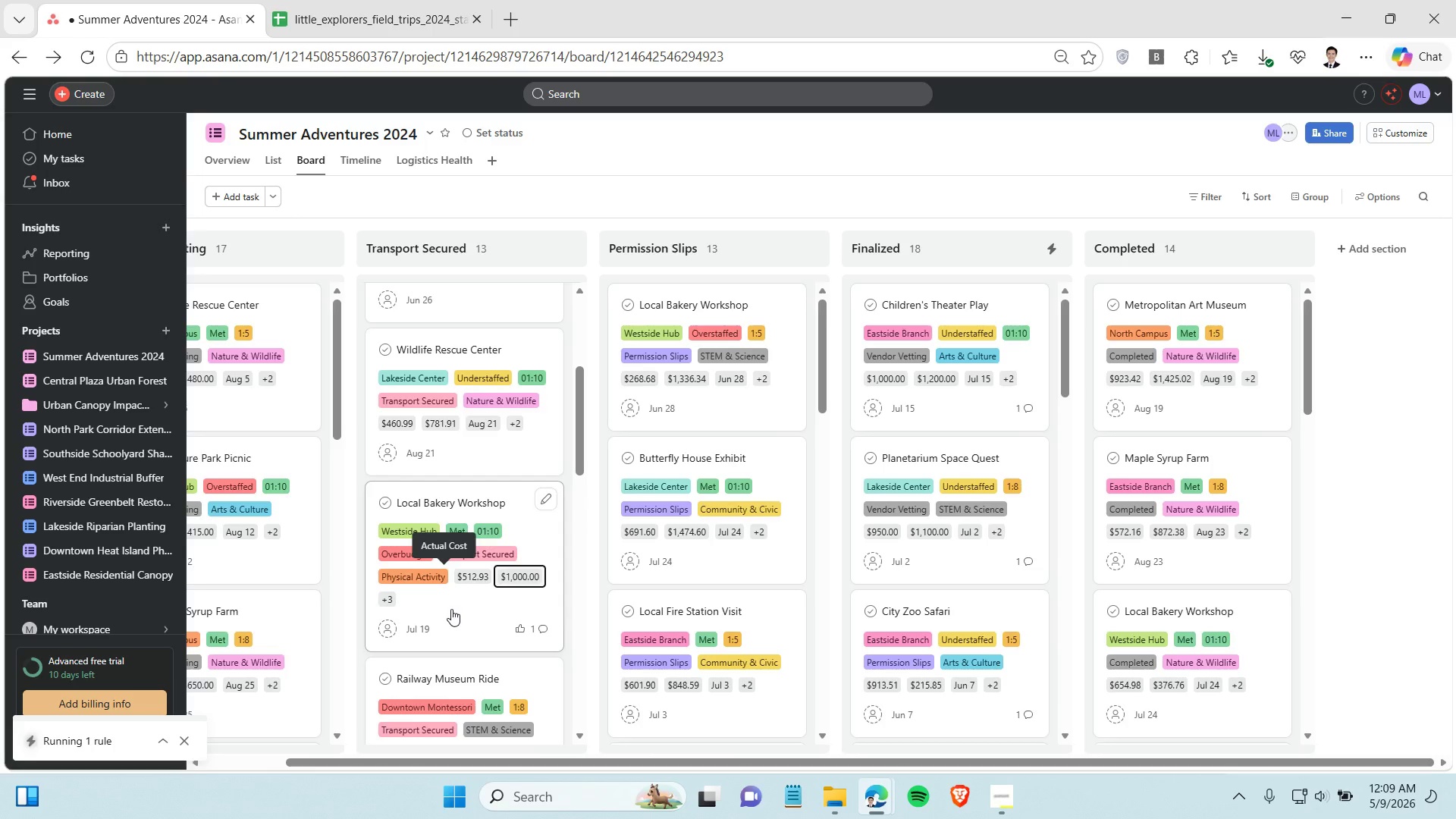 
wait(7.26)
 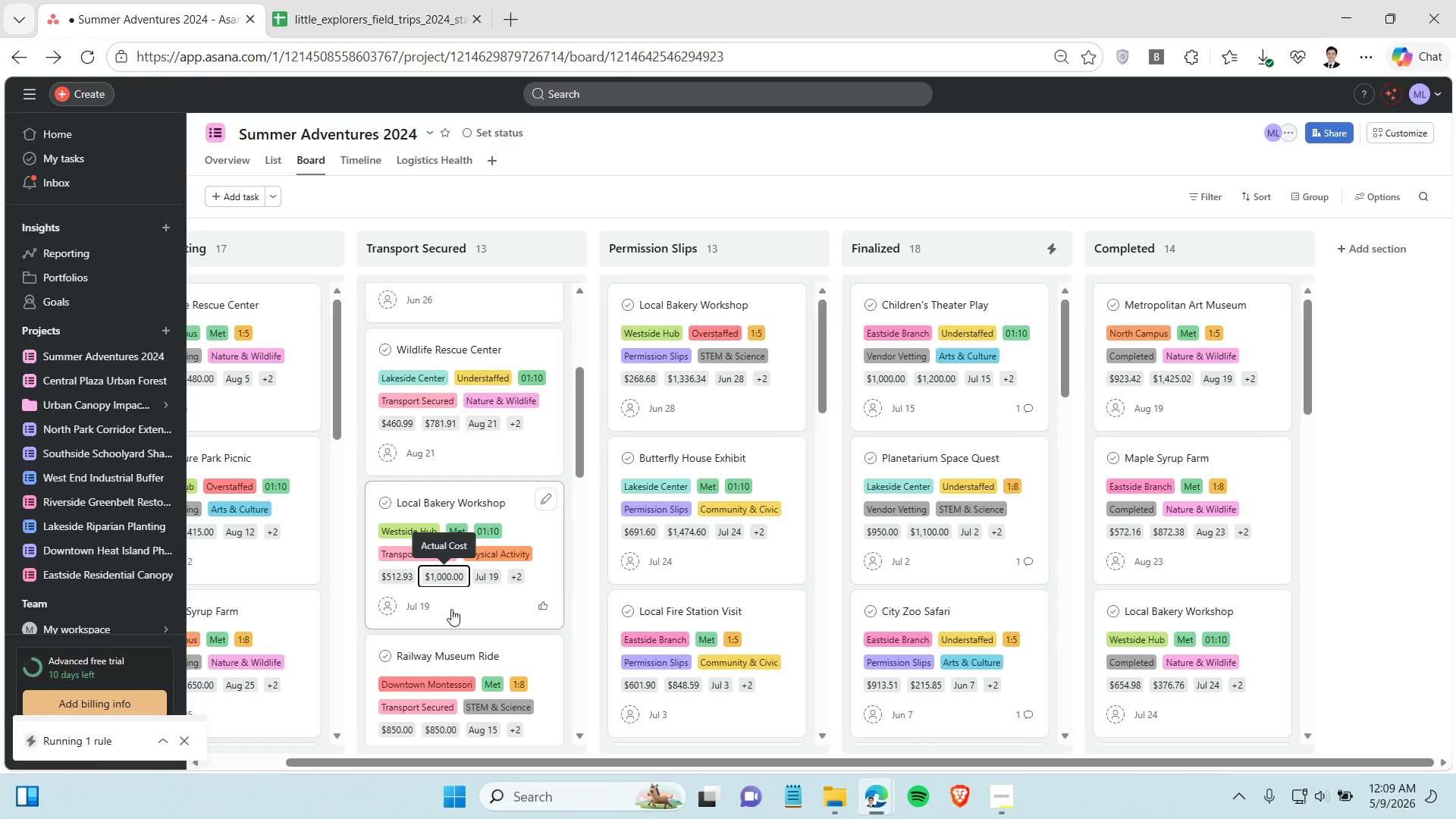 
mouse_move([390, 560])
 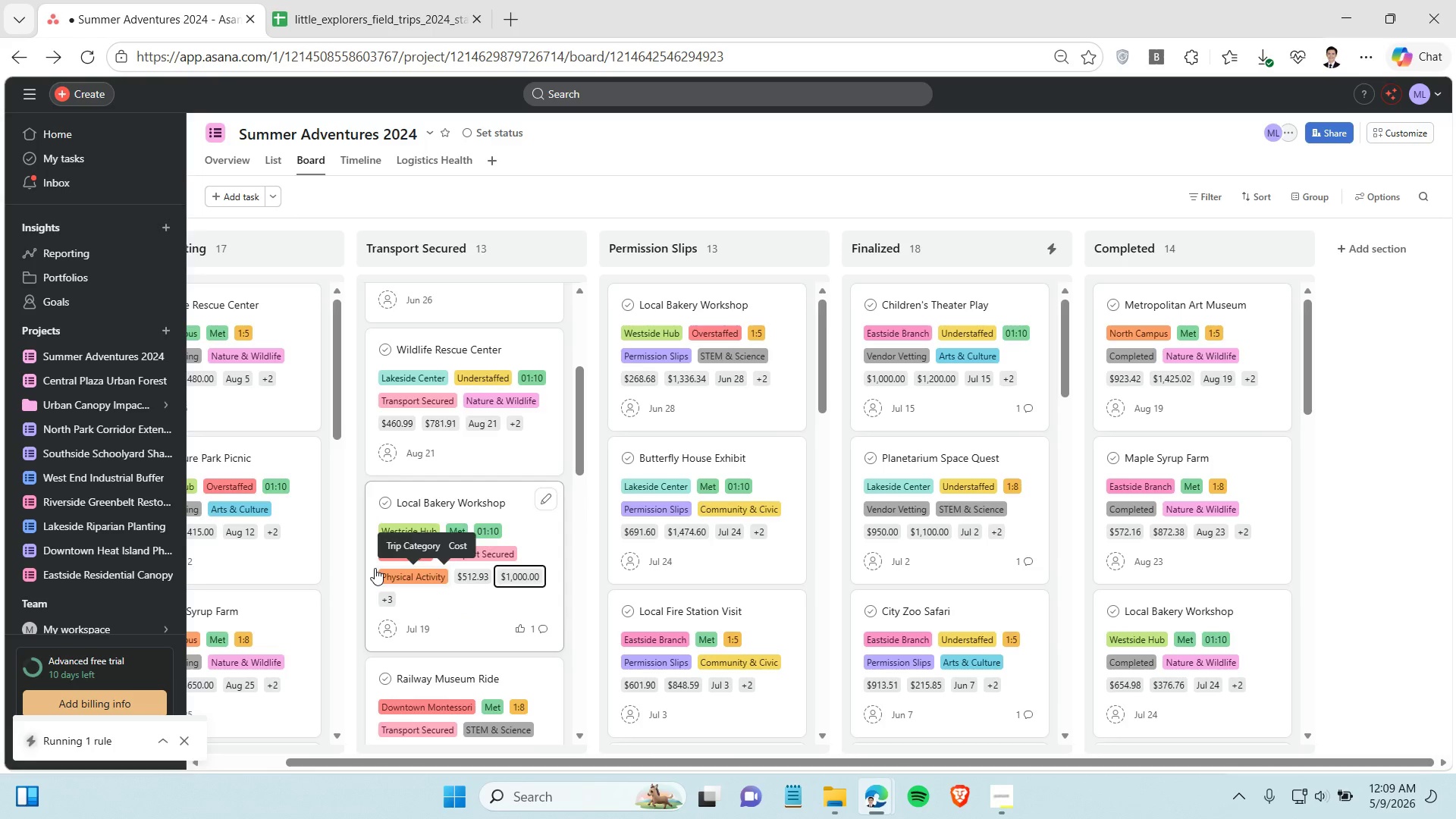 
mouse_move([374, 568])
 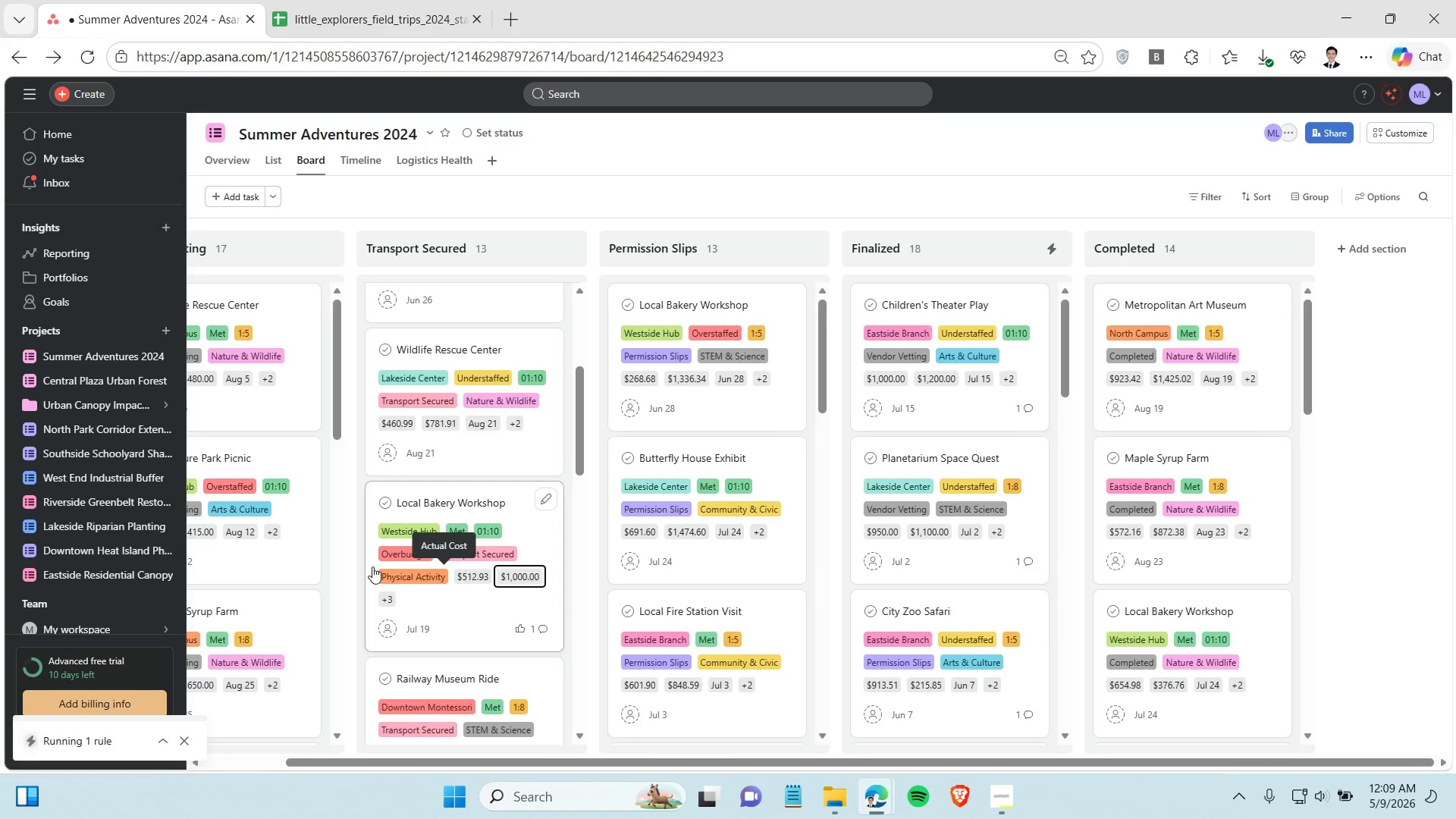 
left_click([372, 566])
 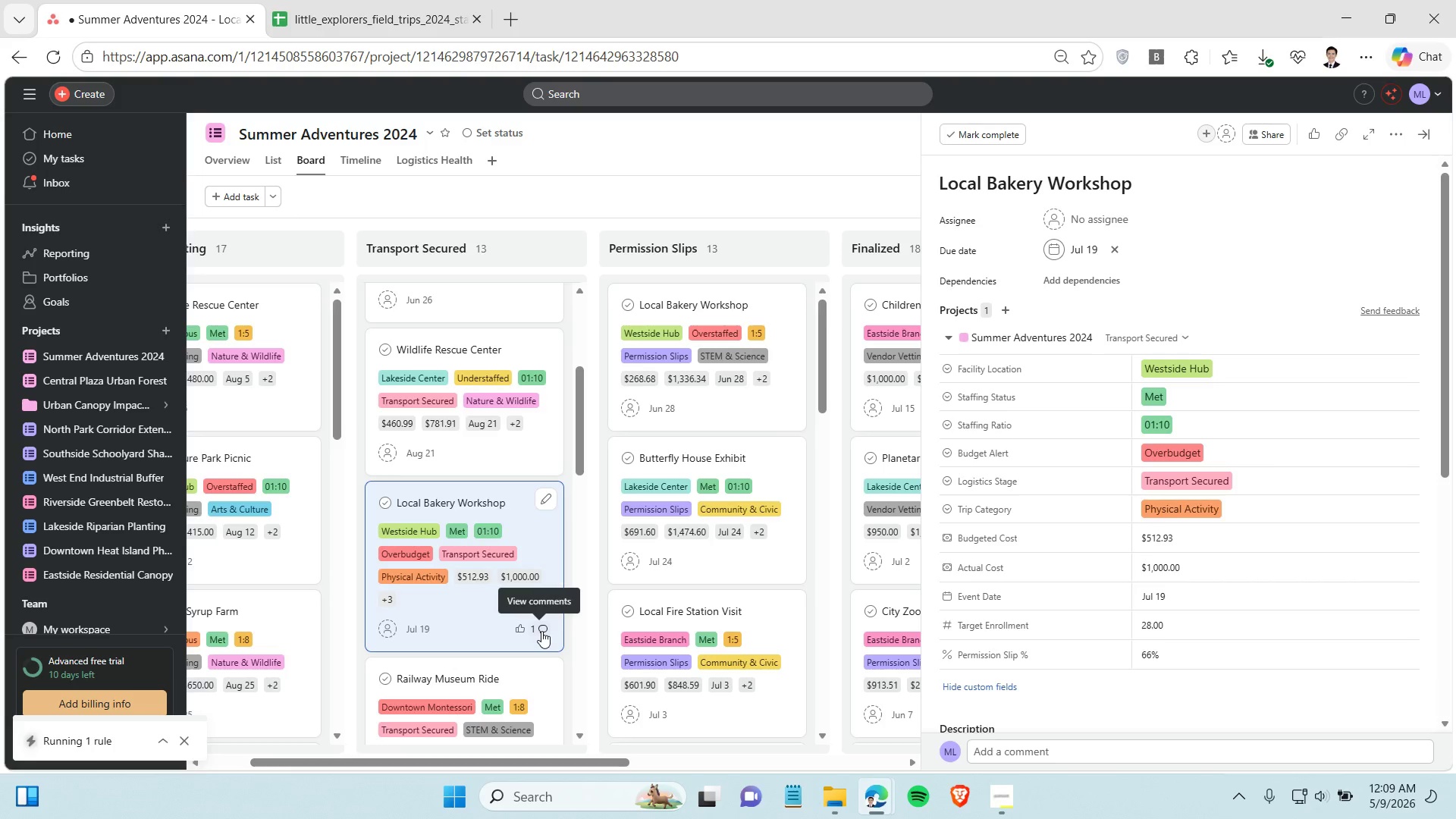 
left_click([541, 631])
 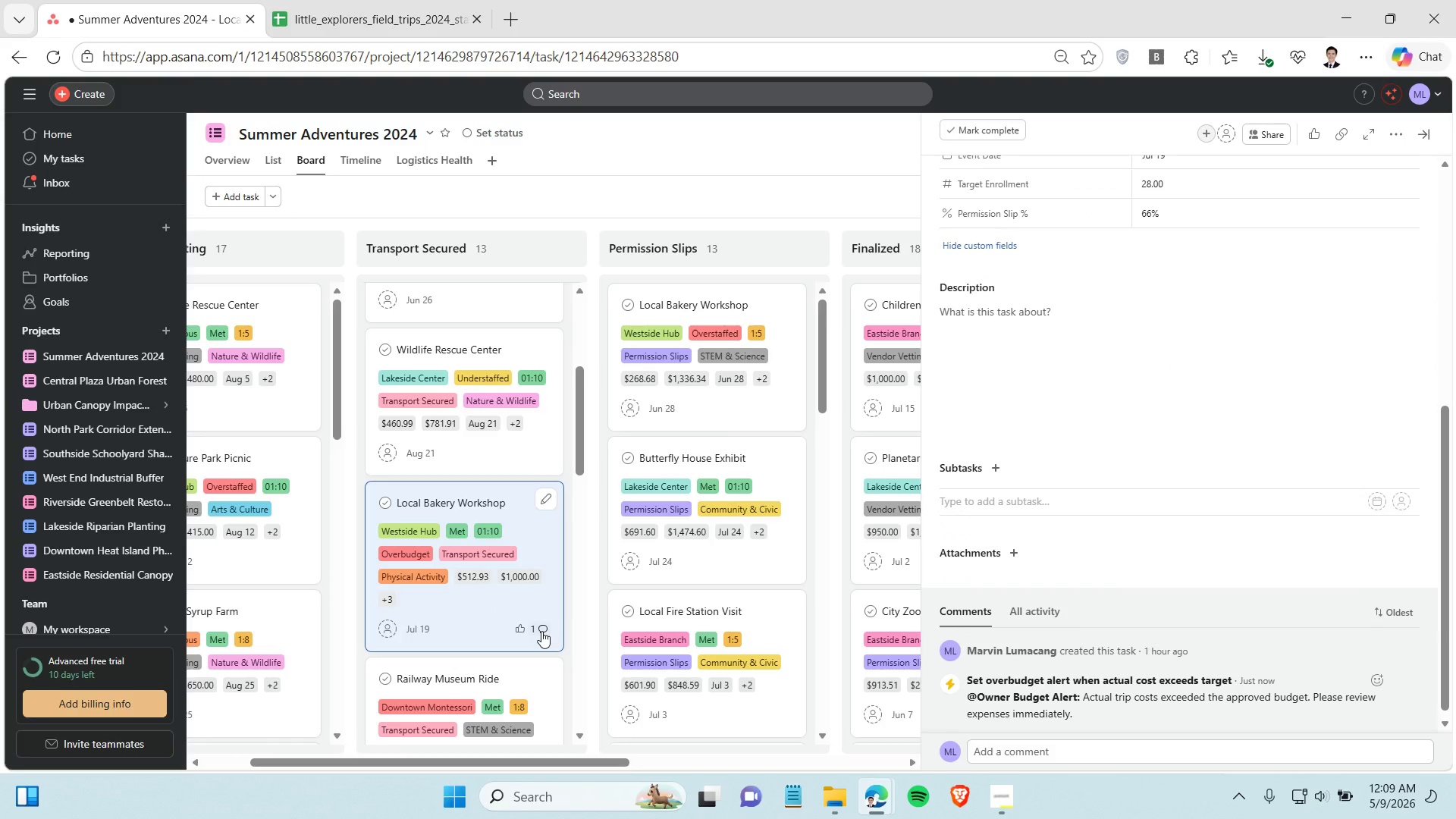 
left_click_drag(start_coordinate=[1089, 704], to_coordinate=[967, 686])
 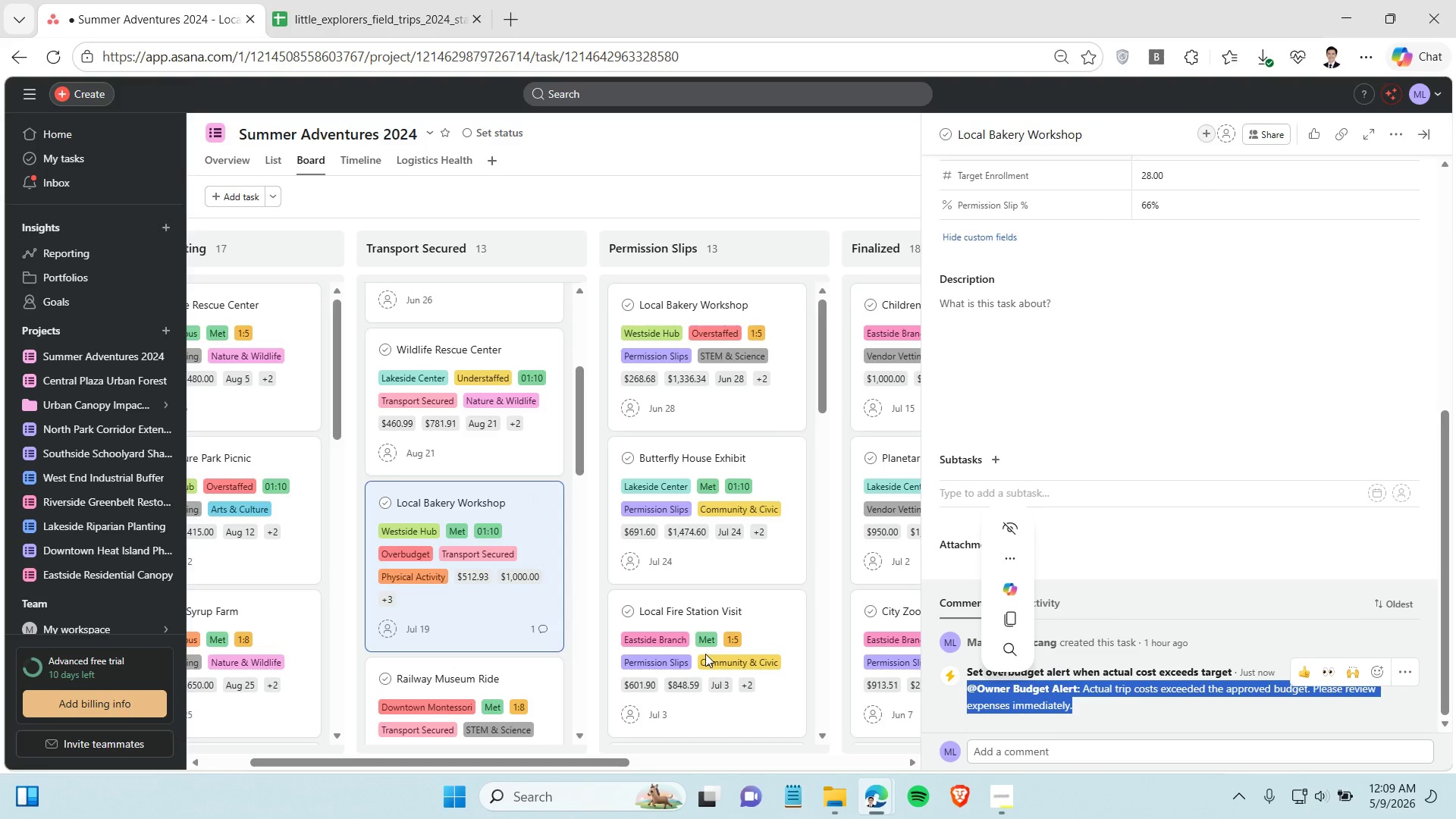 
scroll: coordinate [480, 600], scroll_direction: down, amount: 2.0
 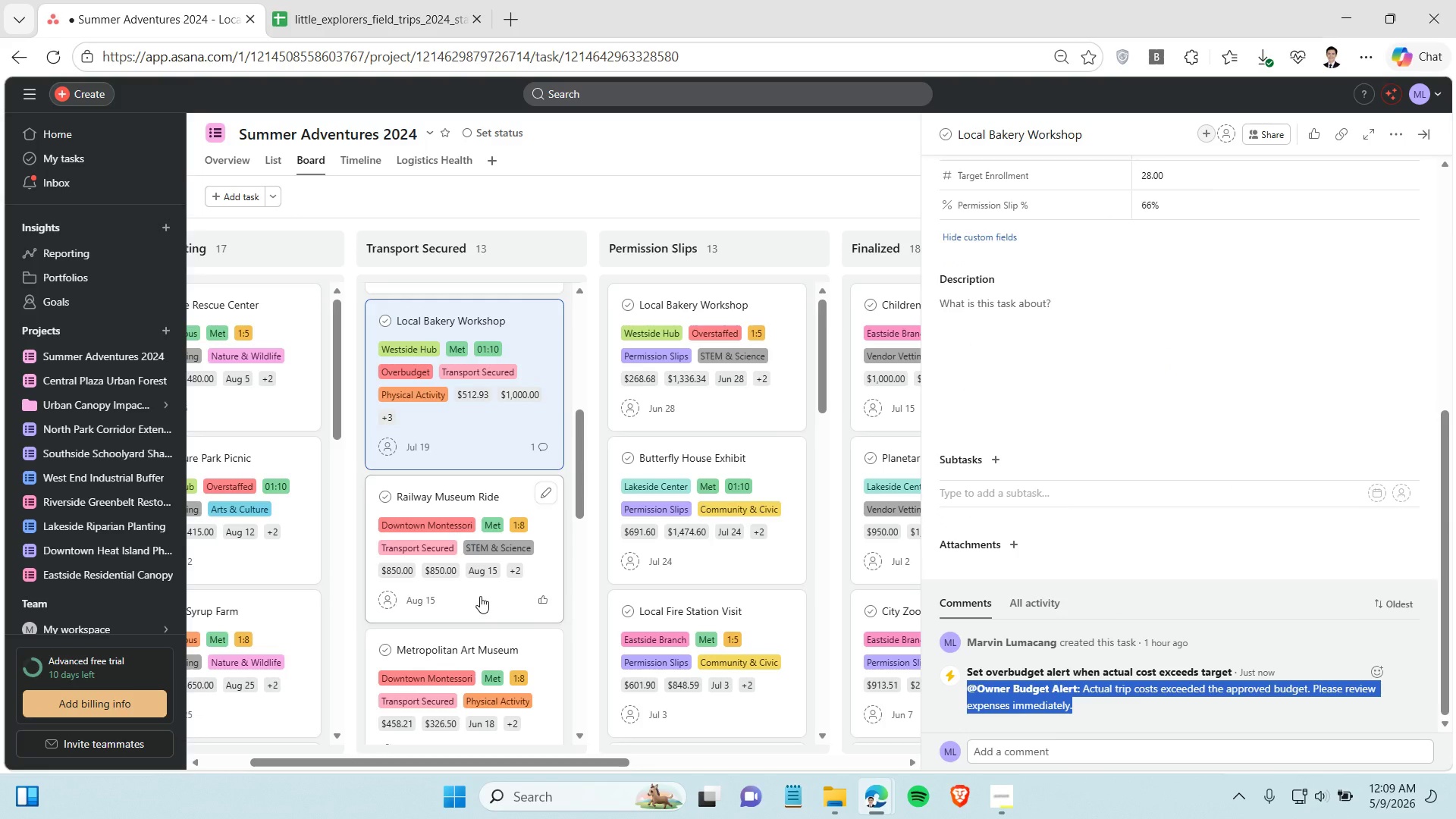 
left_click([480, 596])
 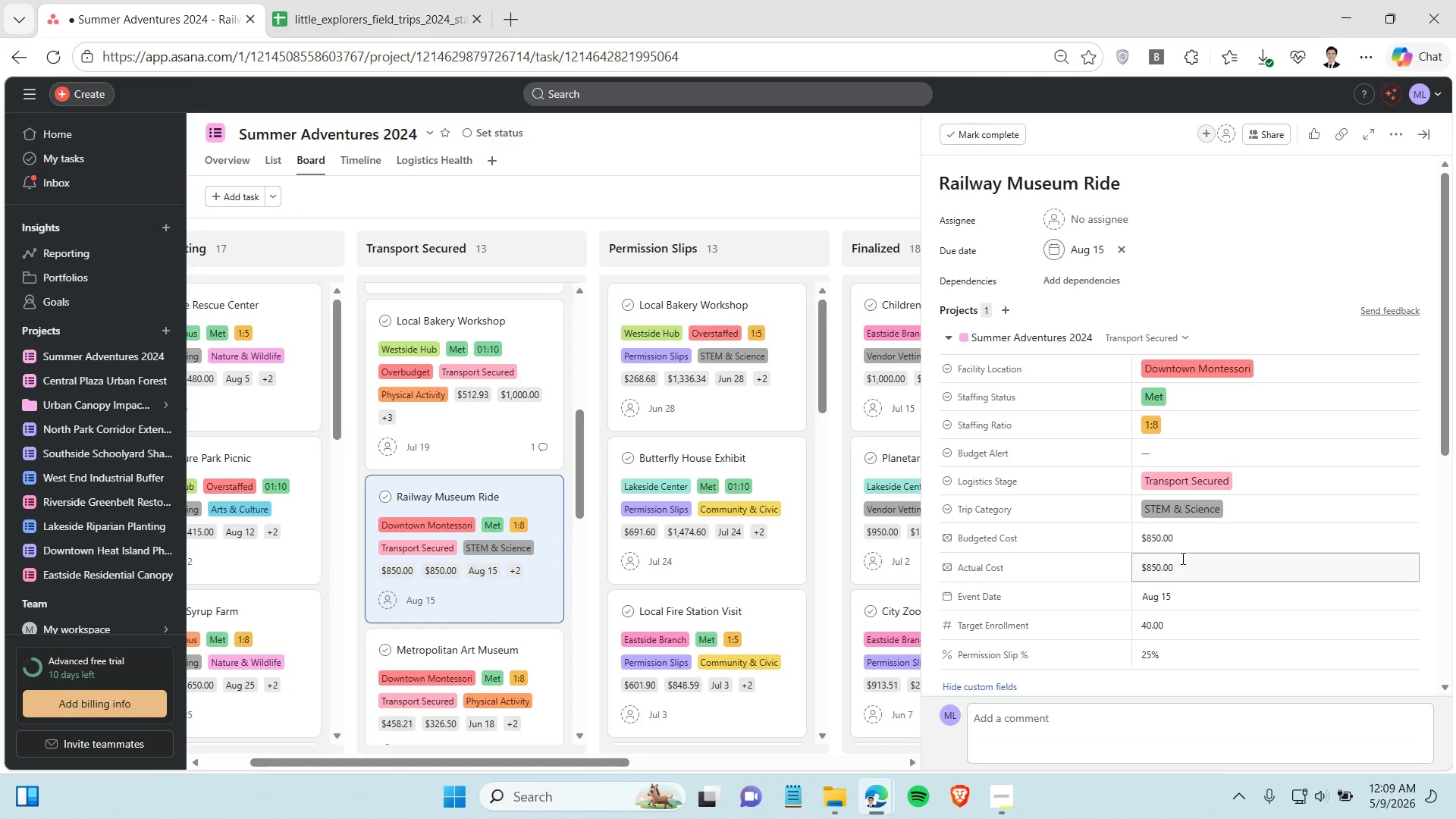 
wait(6.98)
 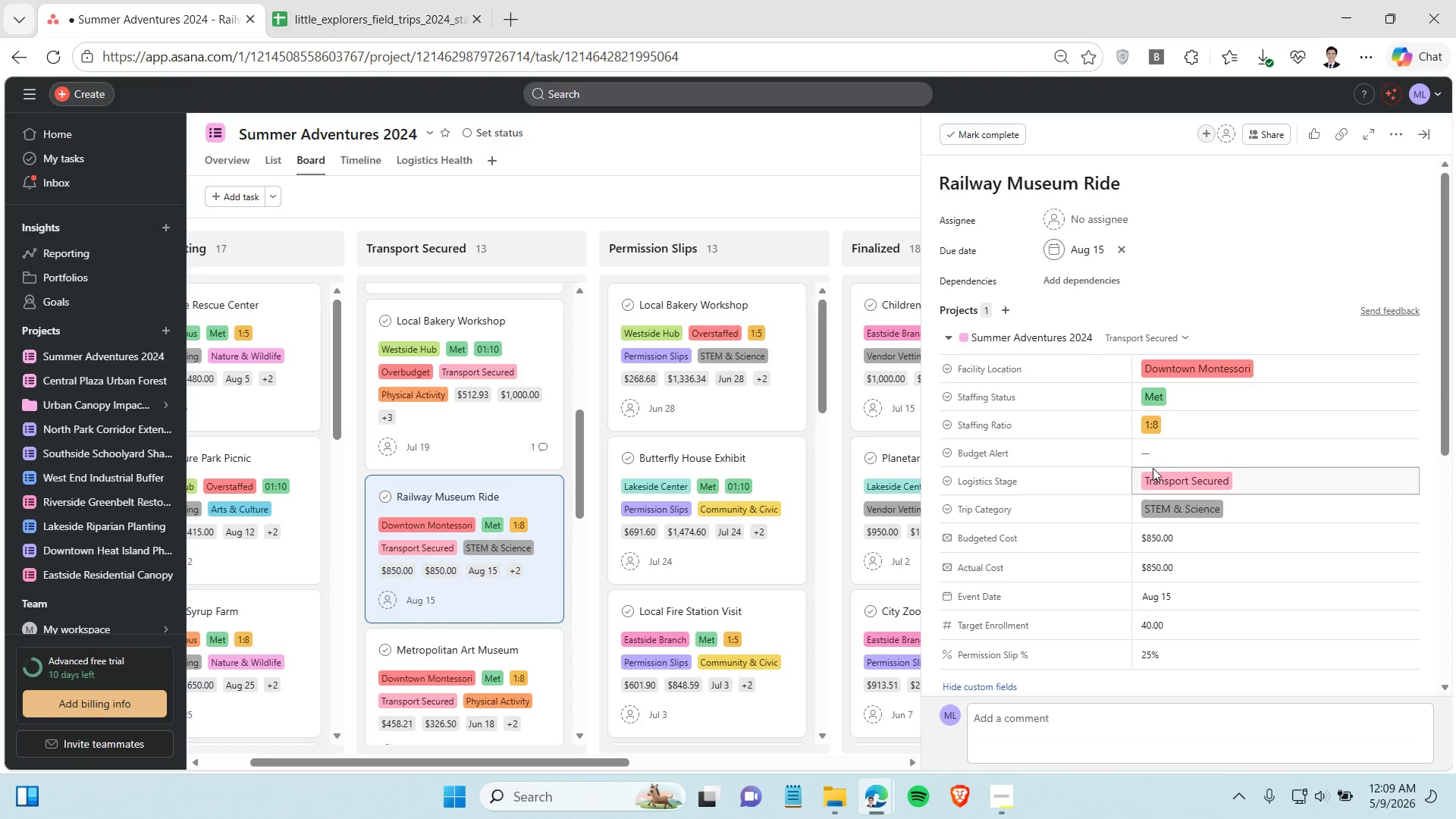 
left_click([1178, 563])
 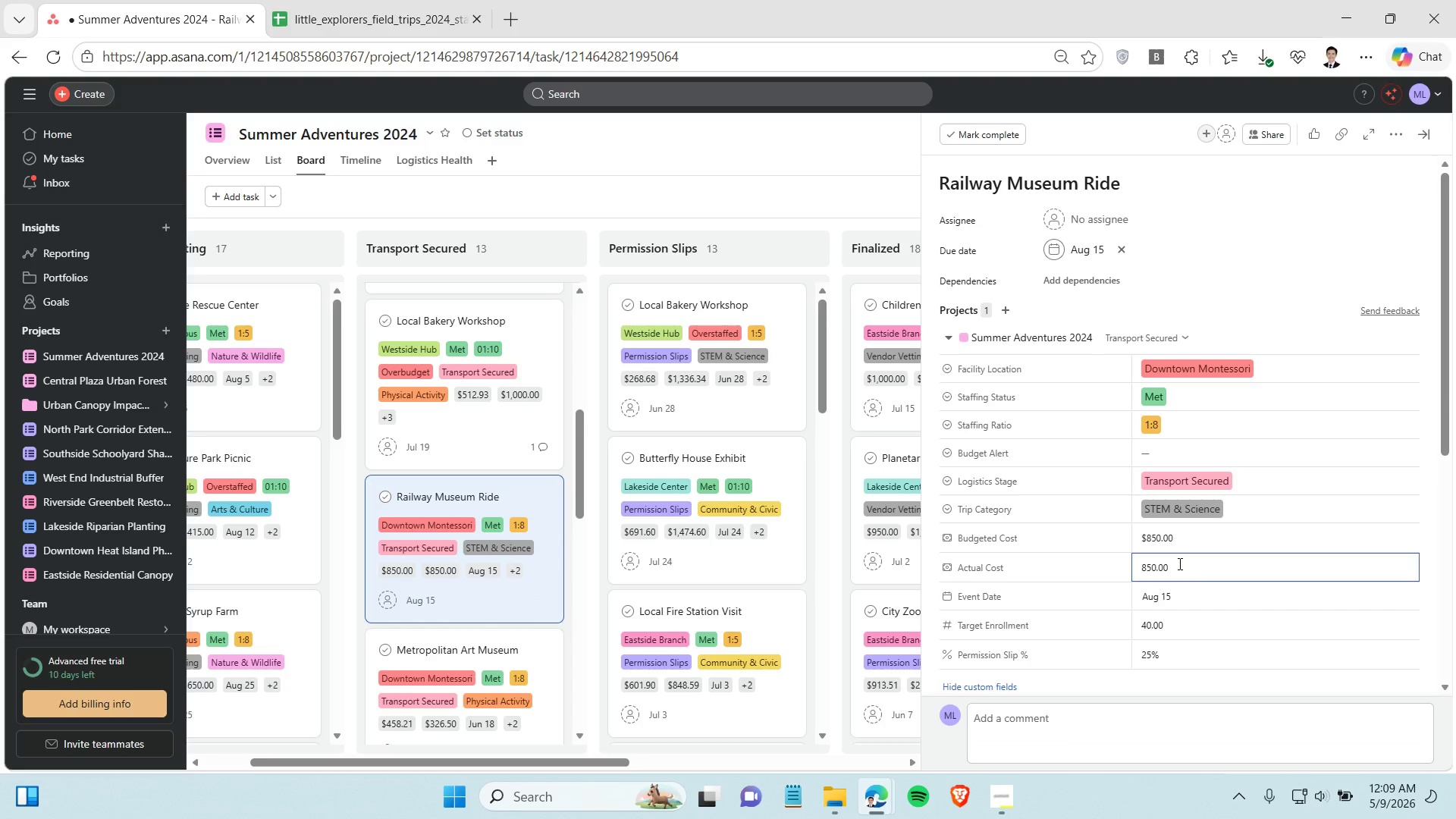 
key(Backspace)
key(Backspace)
key(Backspace)
key(Backspace)
key(Backspace)
key(Backspace)
key(Backspace)
key(Backspace)
key(Backspace)
key(Backspace)
key(Backspace)
key(Backspace)
key(Backspace)
key(Backspace)
type(900)
 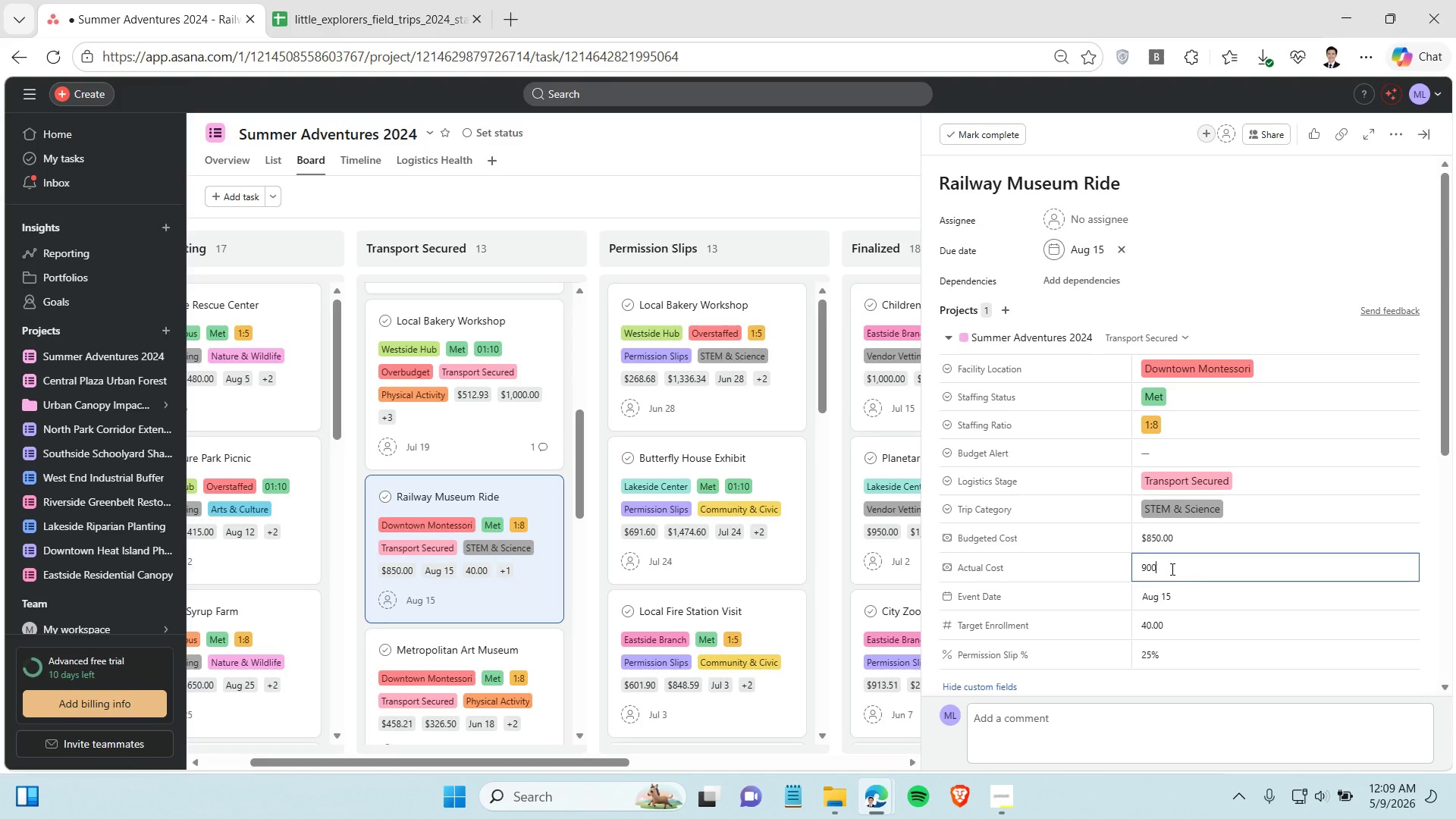 
key(Enter)
 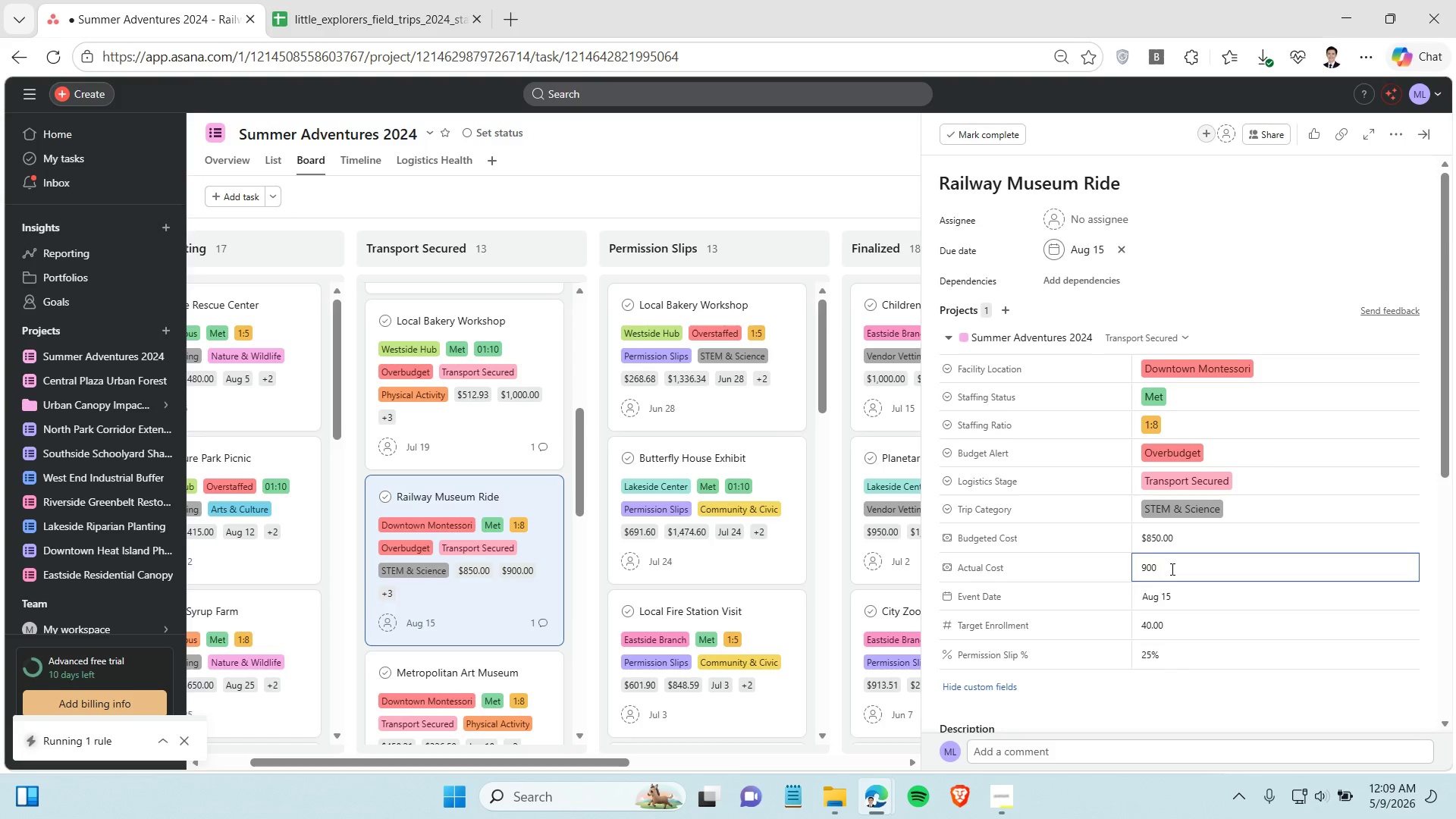 
wait(5.44)
 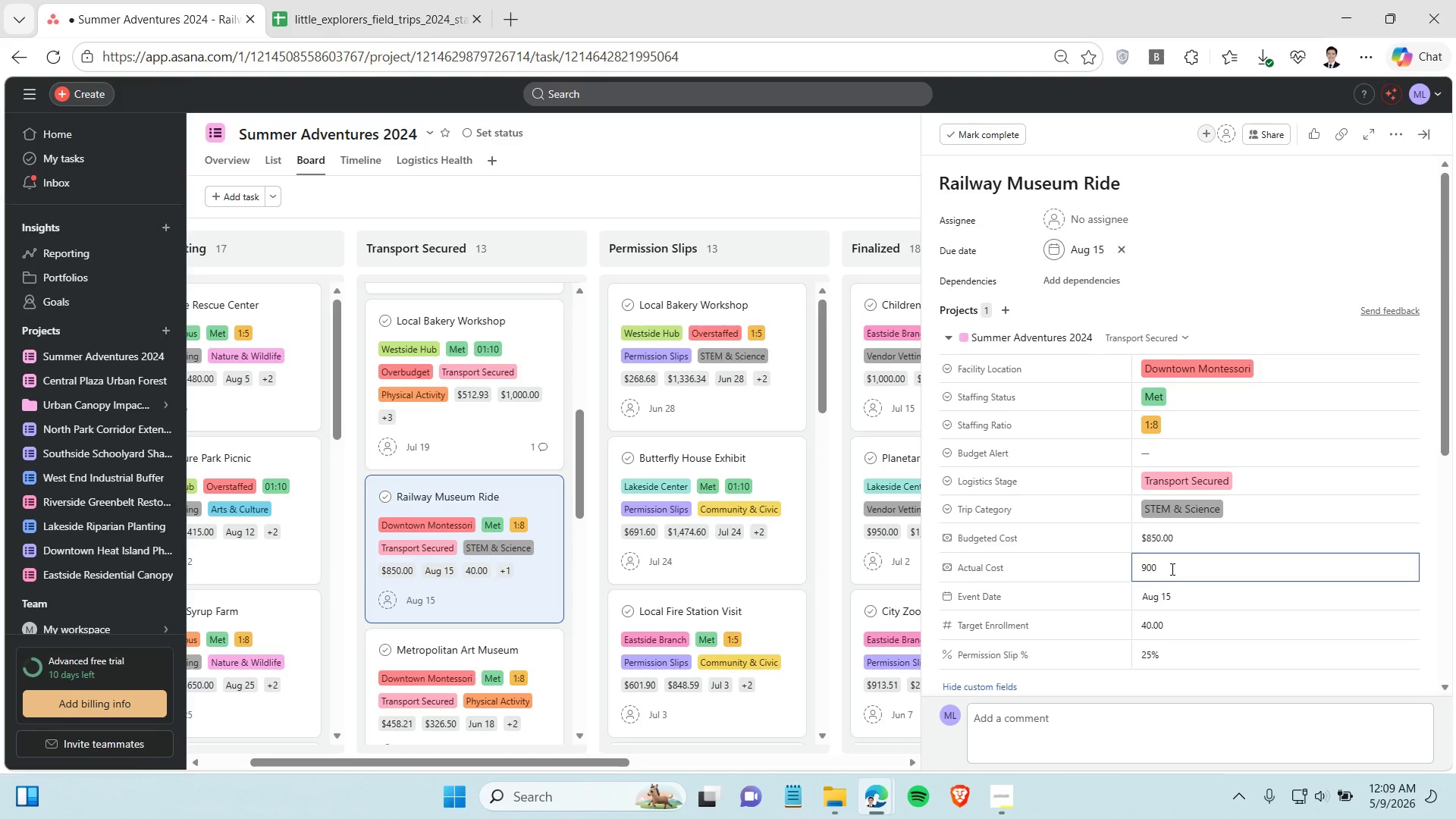 
scroll: coordinate [1087, 676], scroll_direction: down, amount: 1.0
 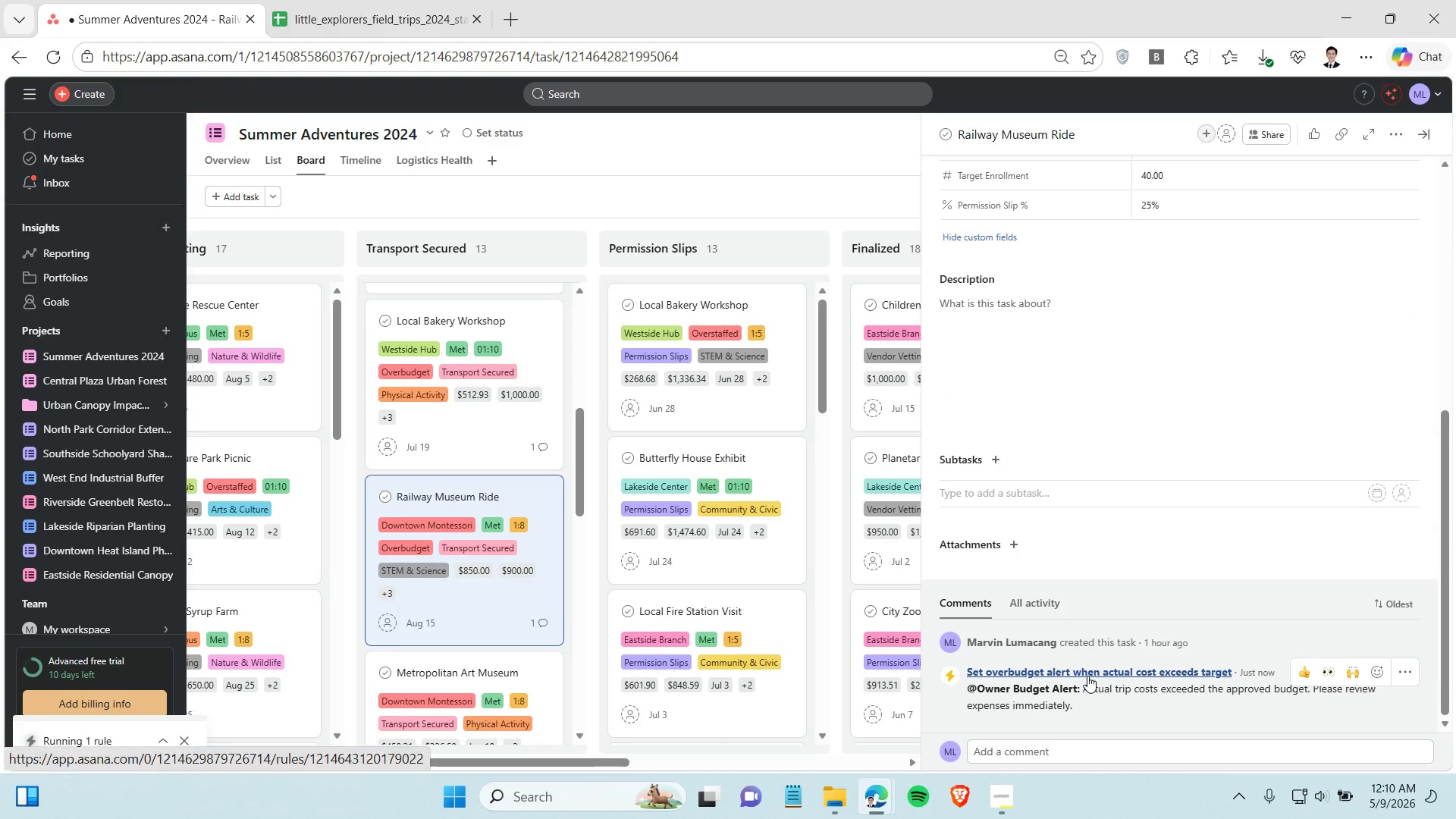 
left_click_drag(start_coordinate=[1092, 711], to_coordinate=[962, 693])
 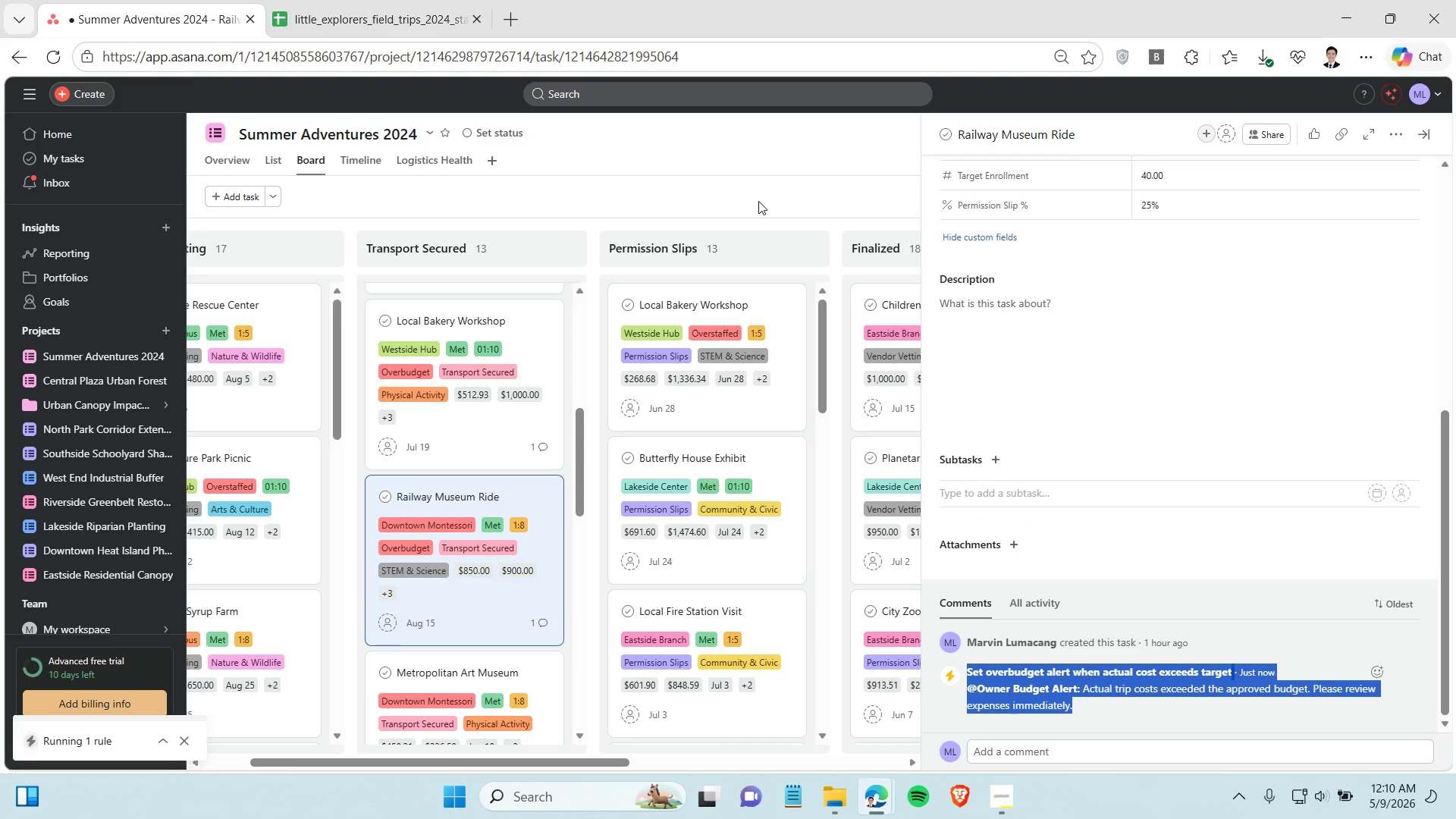 
left_click([758, 201])
 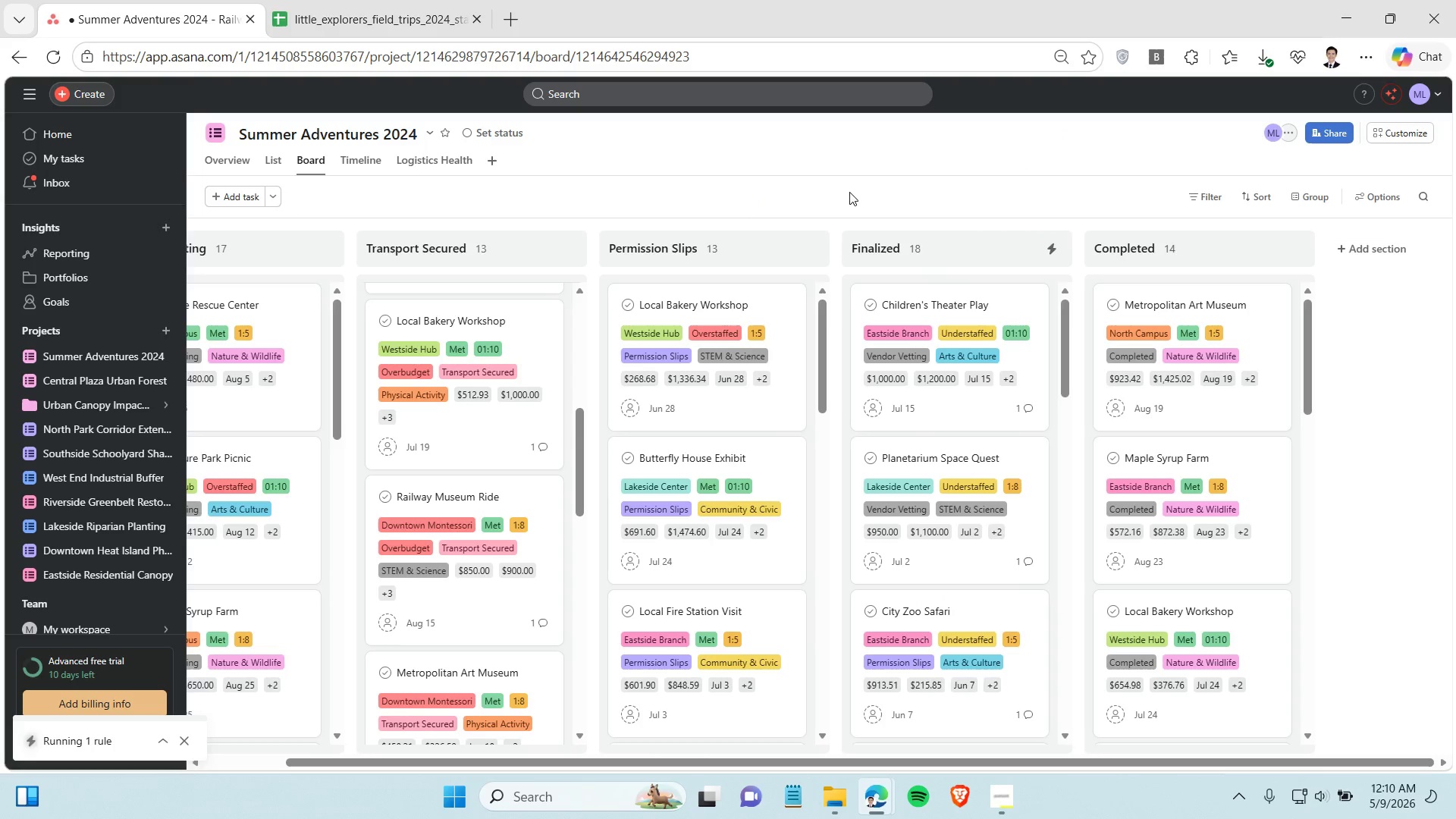 
left_click([1242, 116])
 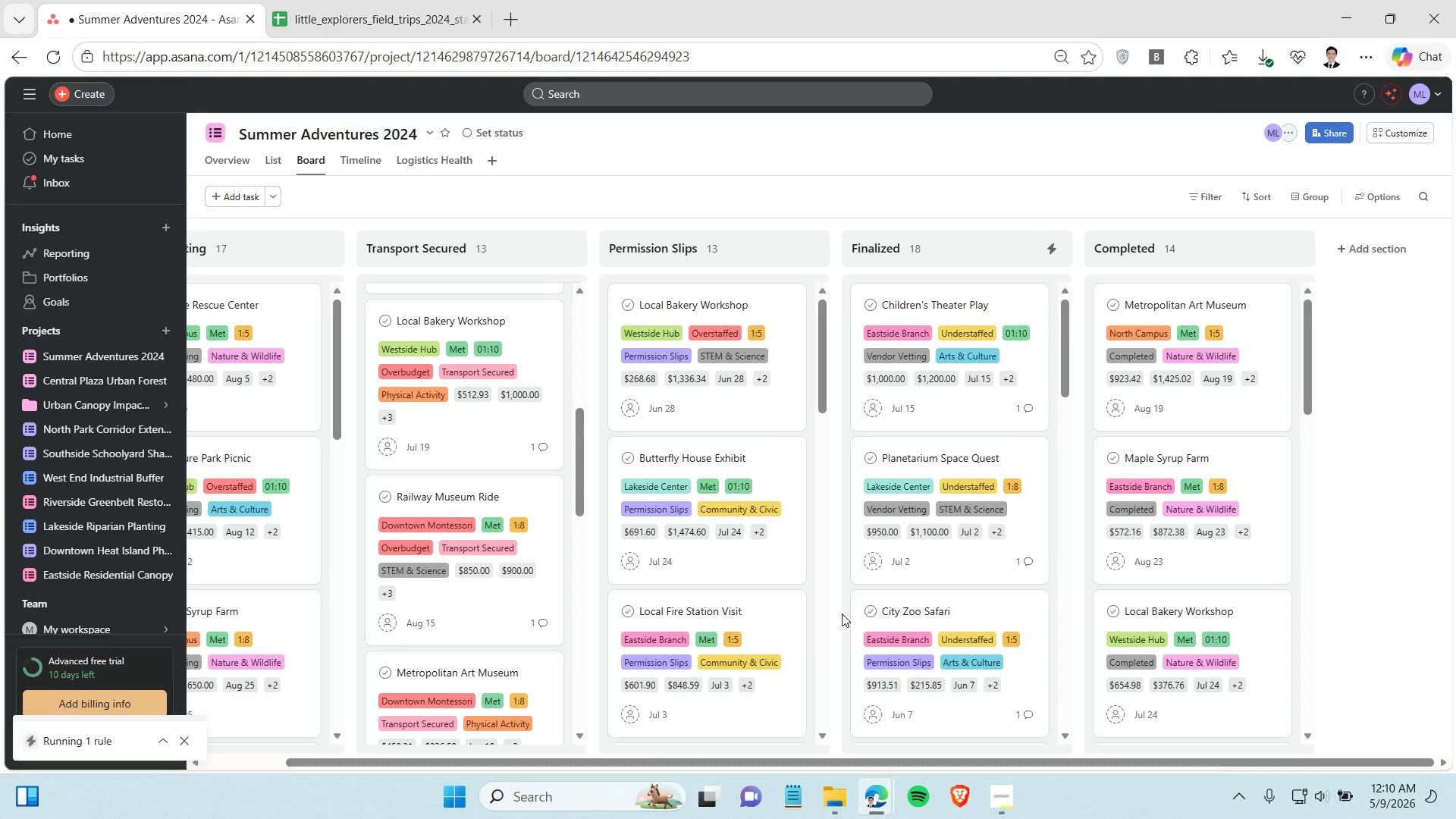 
left_click([827, 802])
 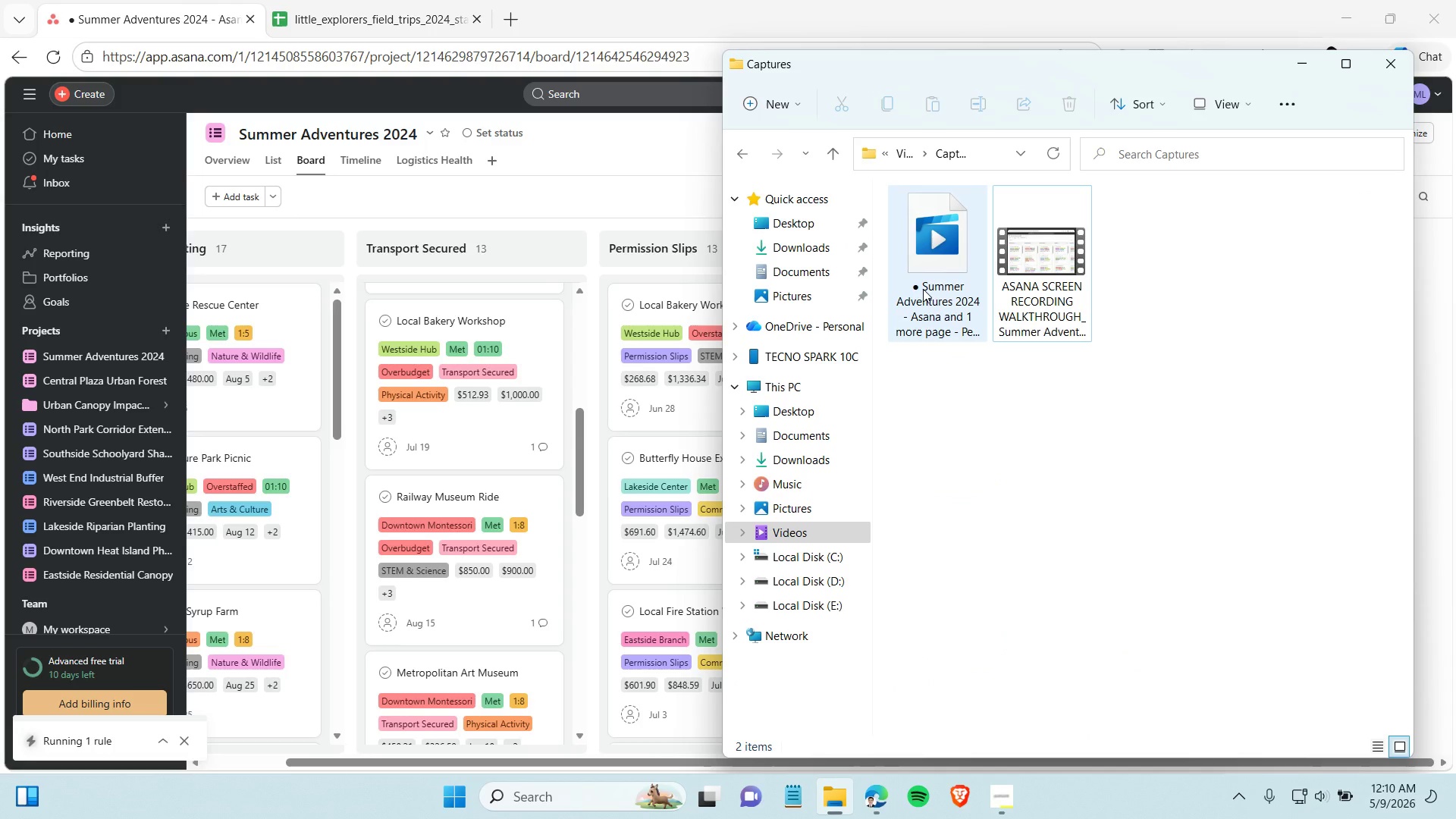 
left_click([923, 299])
 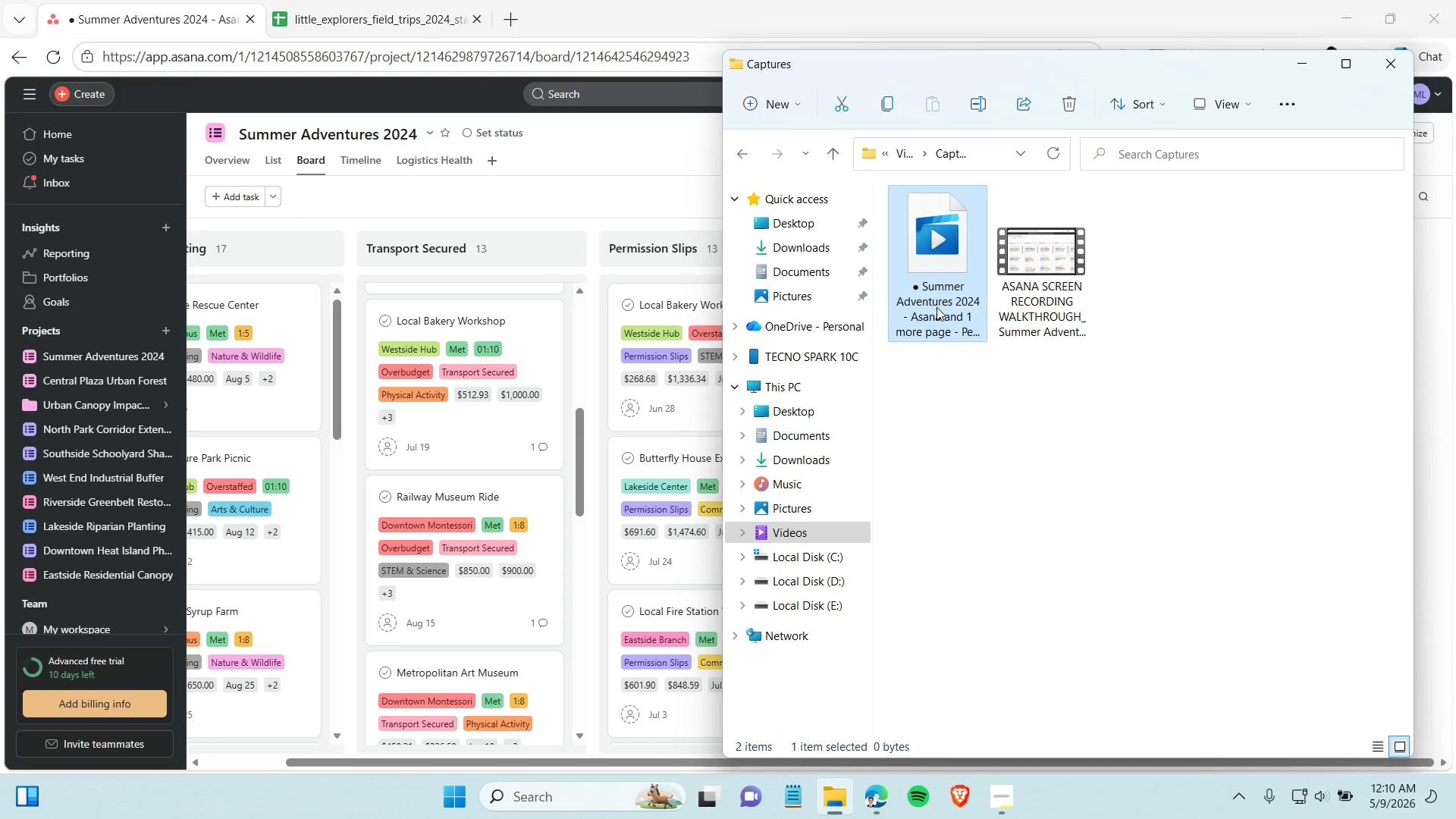 
left_click([937, 307])
 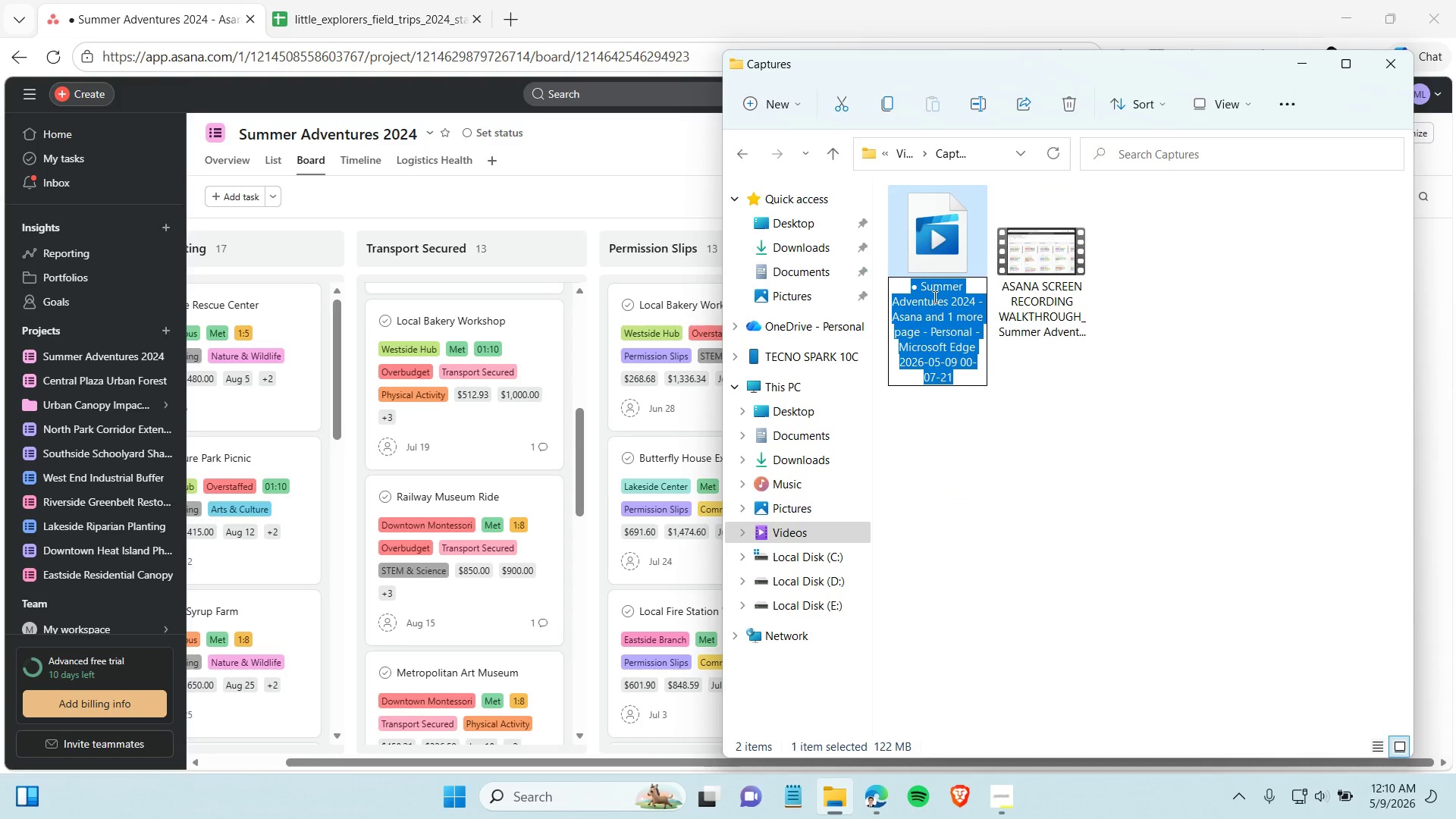 
left_click([920, 285])
 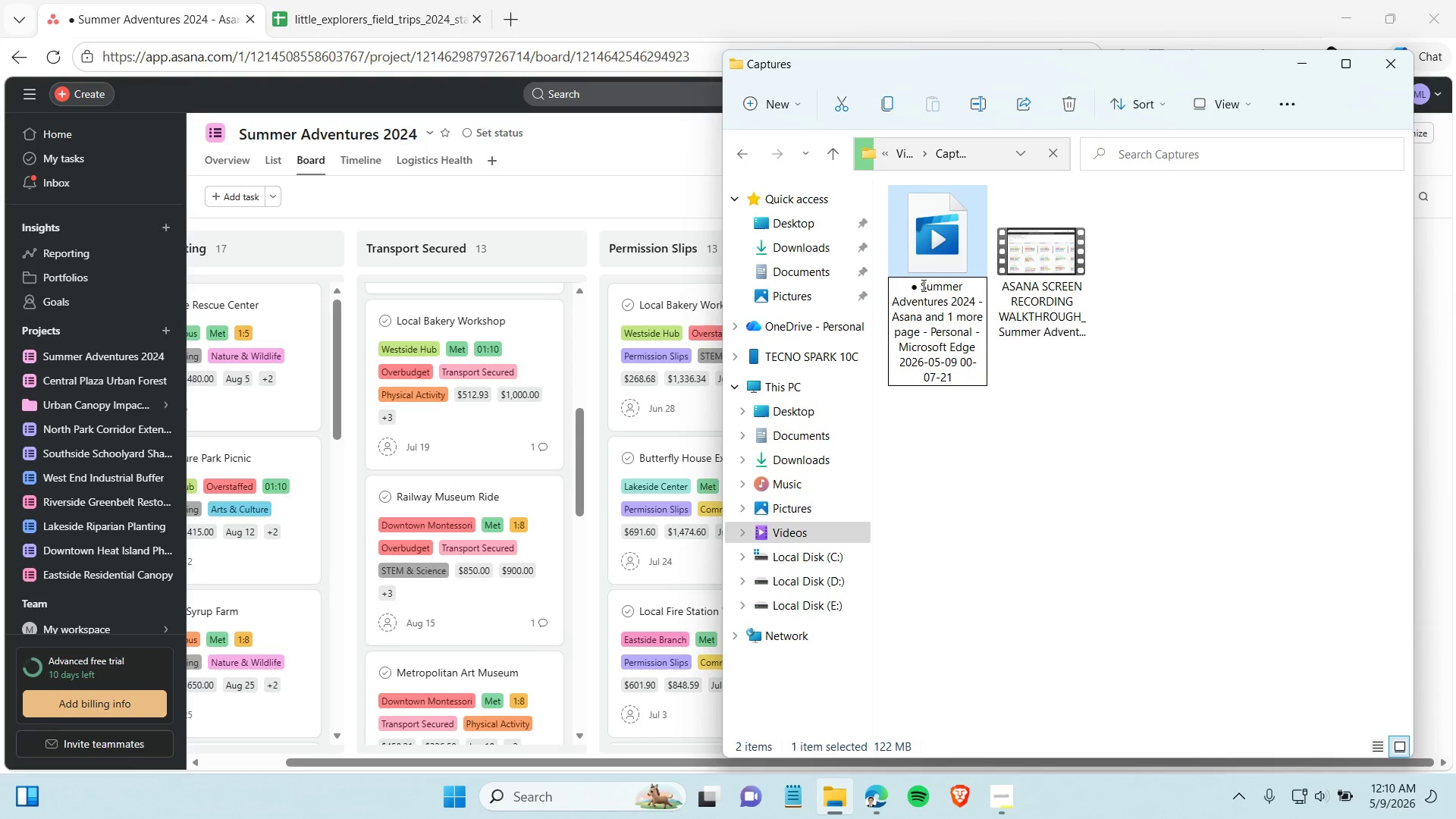 
key(Backspace)
key(Backspace)
key(Backspace)
key(Backspace)
type(AUTOMATION PROOF_)
 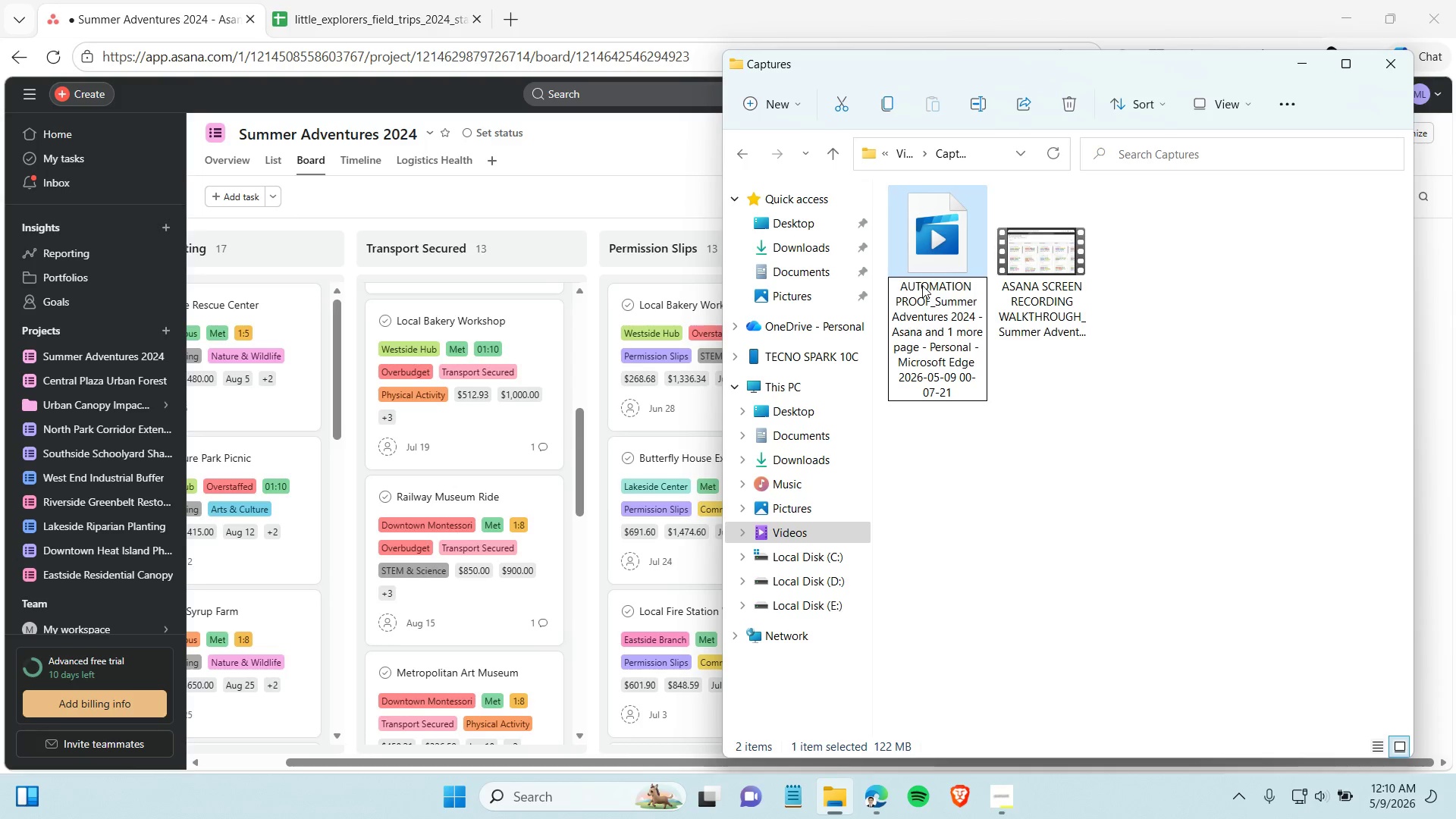 